 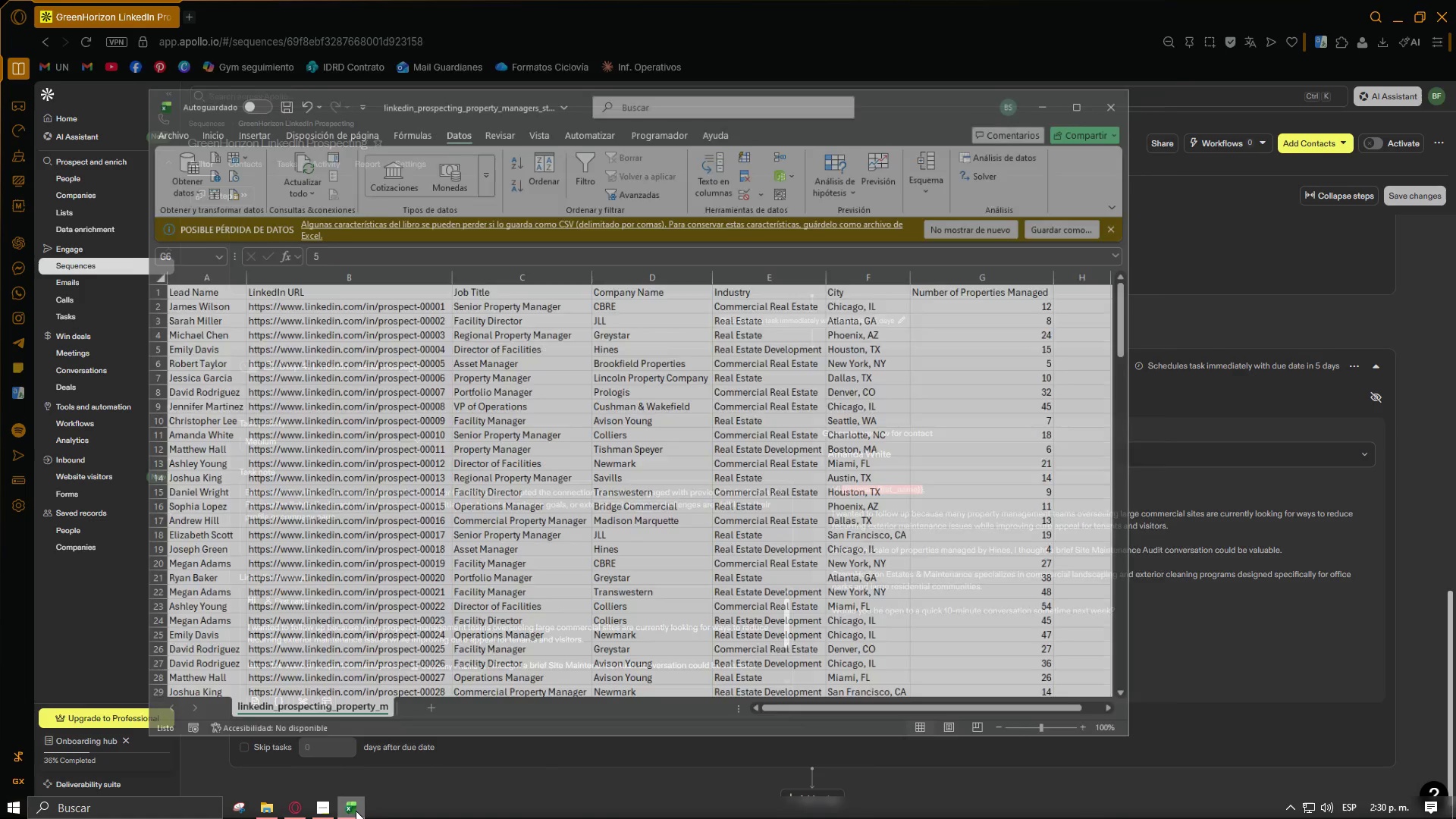 
left_click([231, 403])
 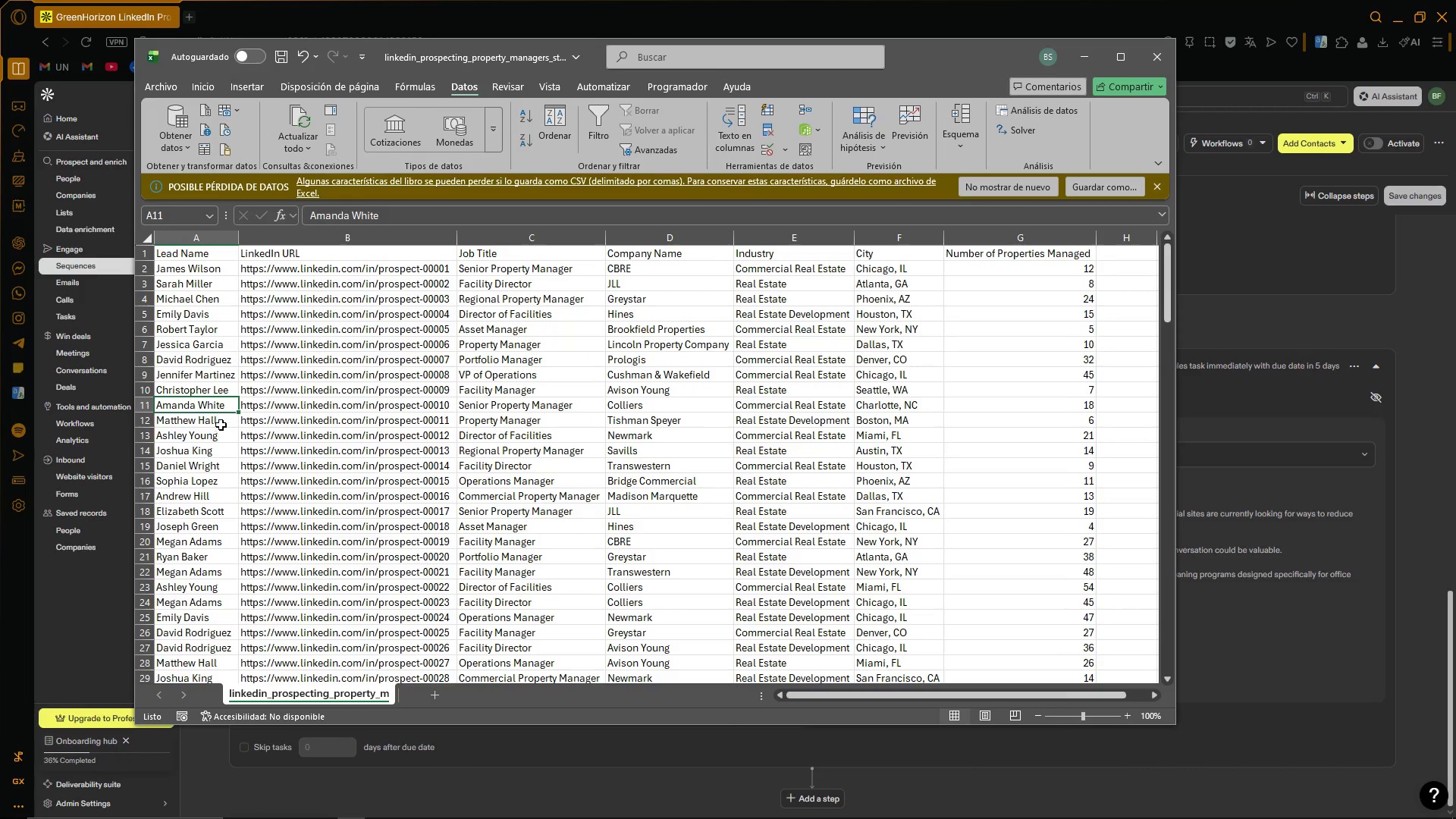 
left_click_drag(start_coordinate=[218, 406], to_coordinate=[205, 404])
 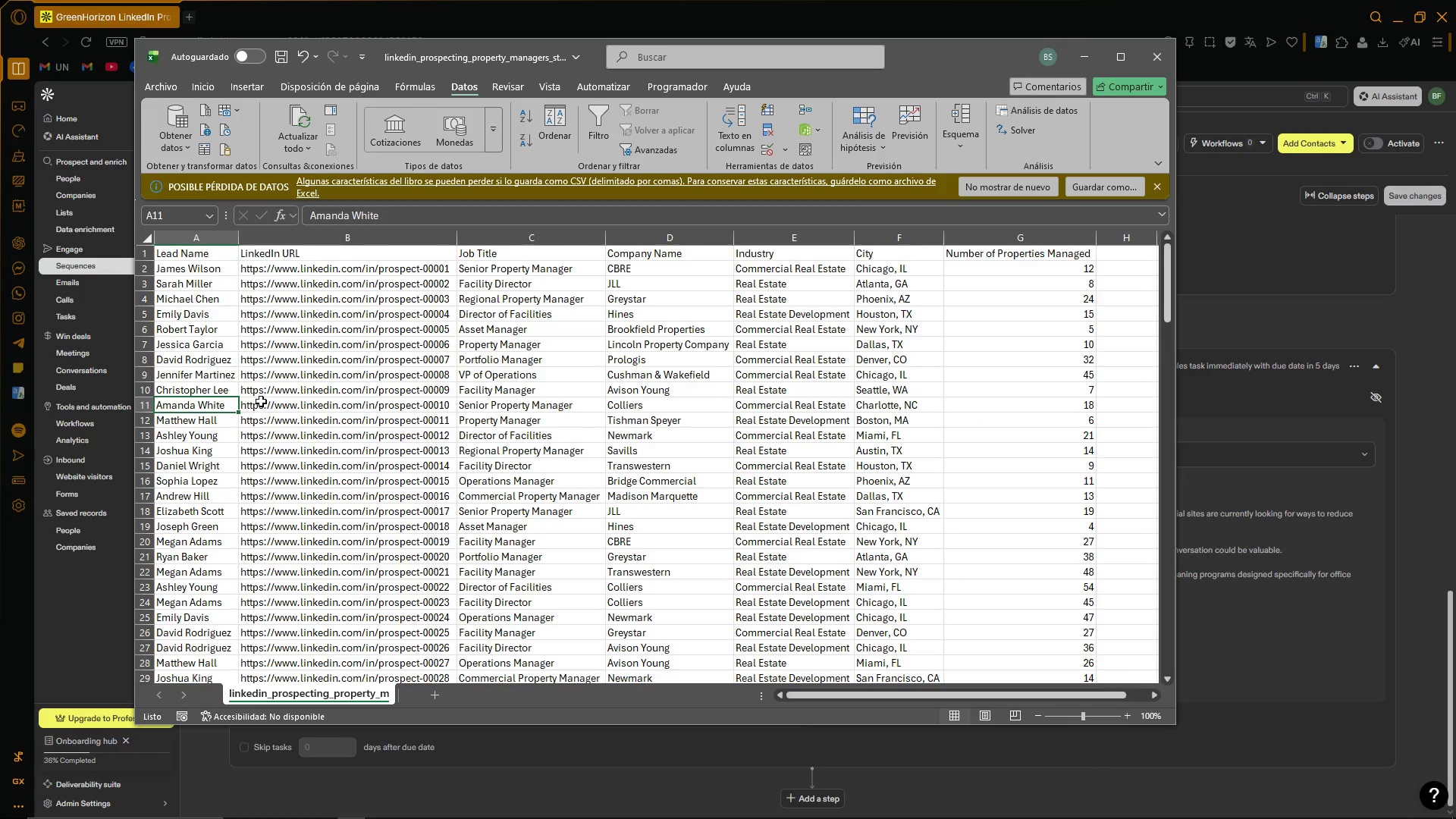 
scroll: coordinate [259, 407], scroll_direction: down, amount: 12.0
 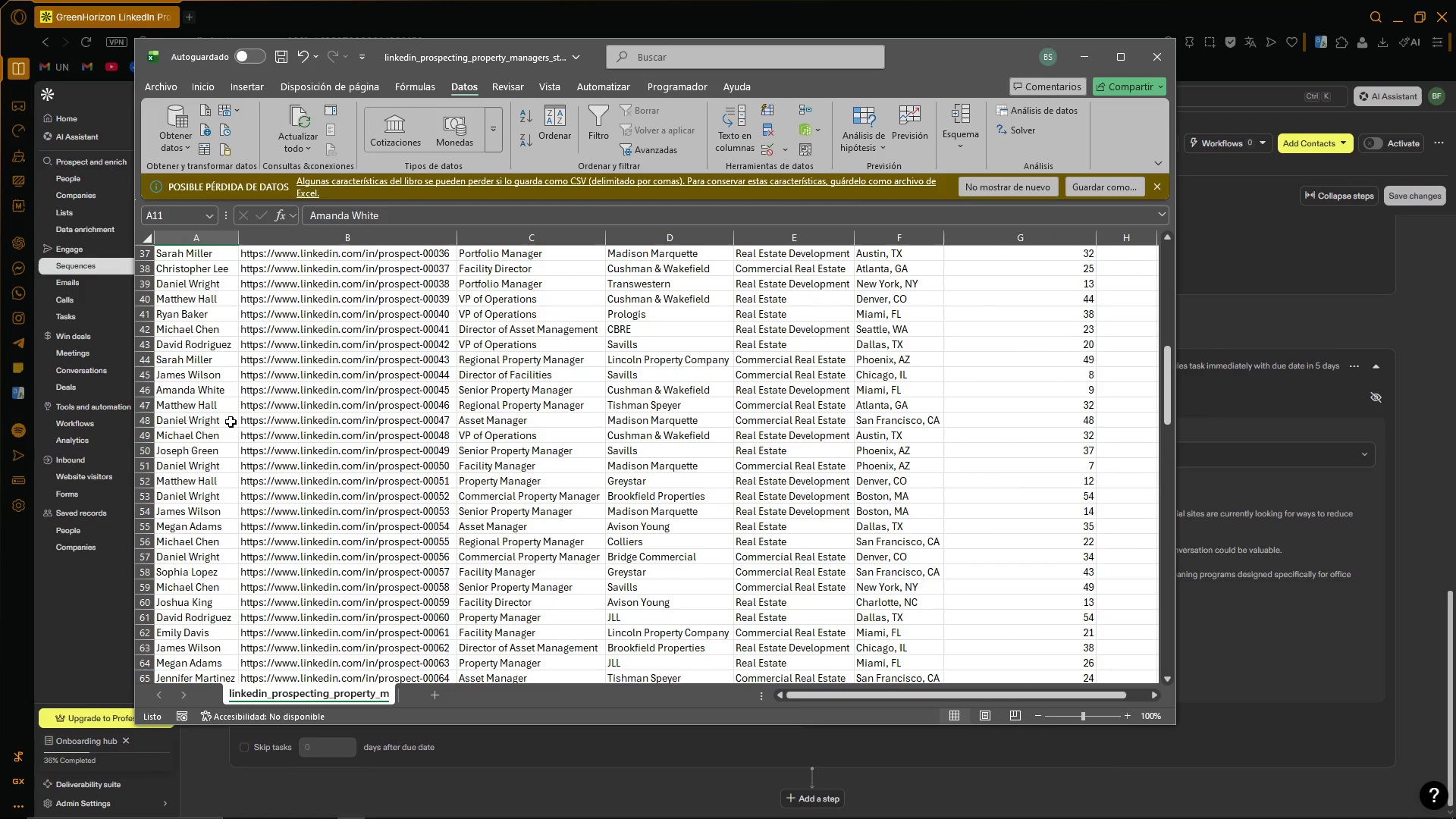 
left_click_drag(start_coordinate=[213, 396], to_coordinate=[670, 396])
 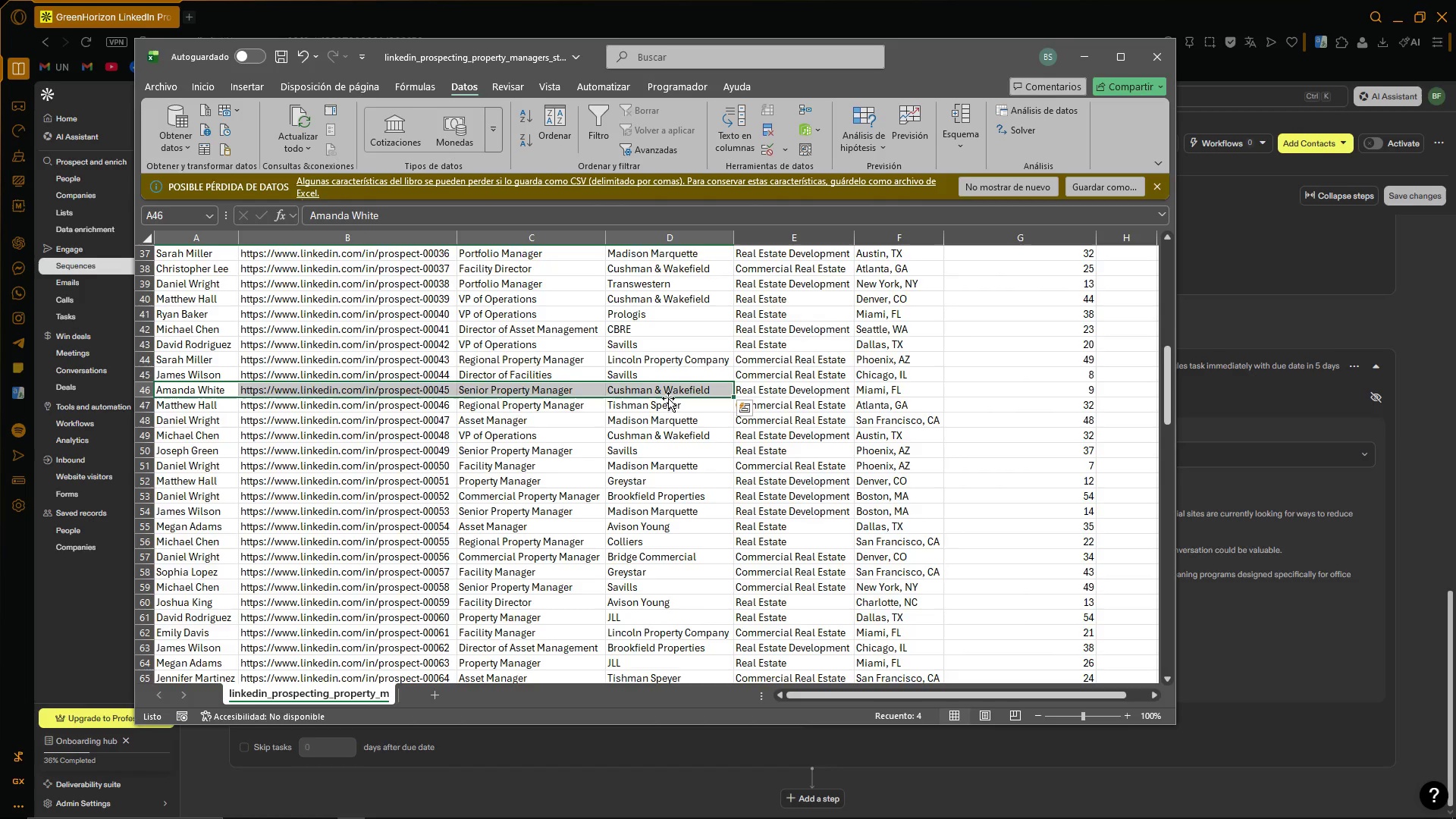 
scroll: coordinate [676, 406], scroll_direction: up, amount: 21.0
 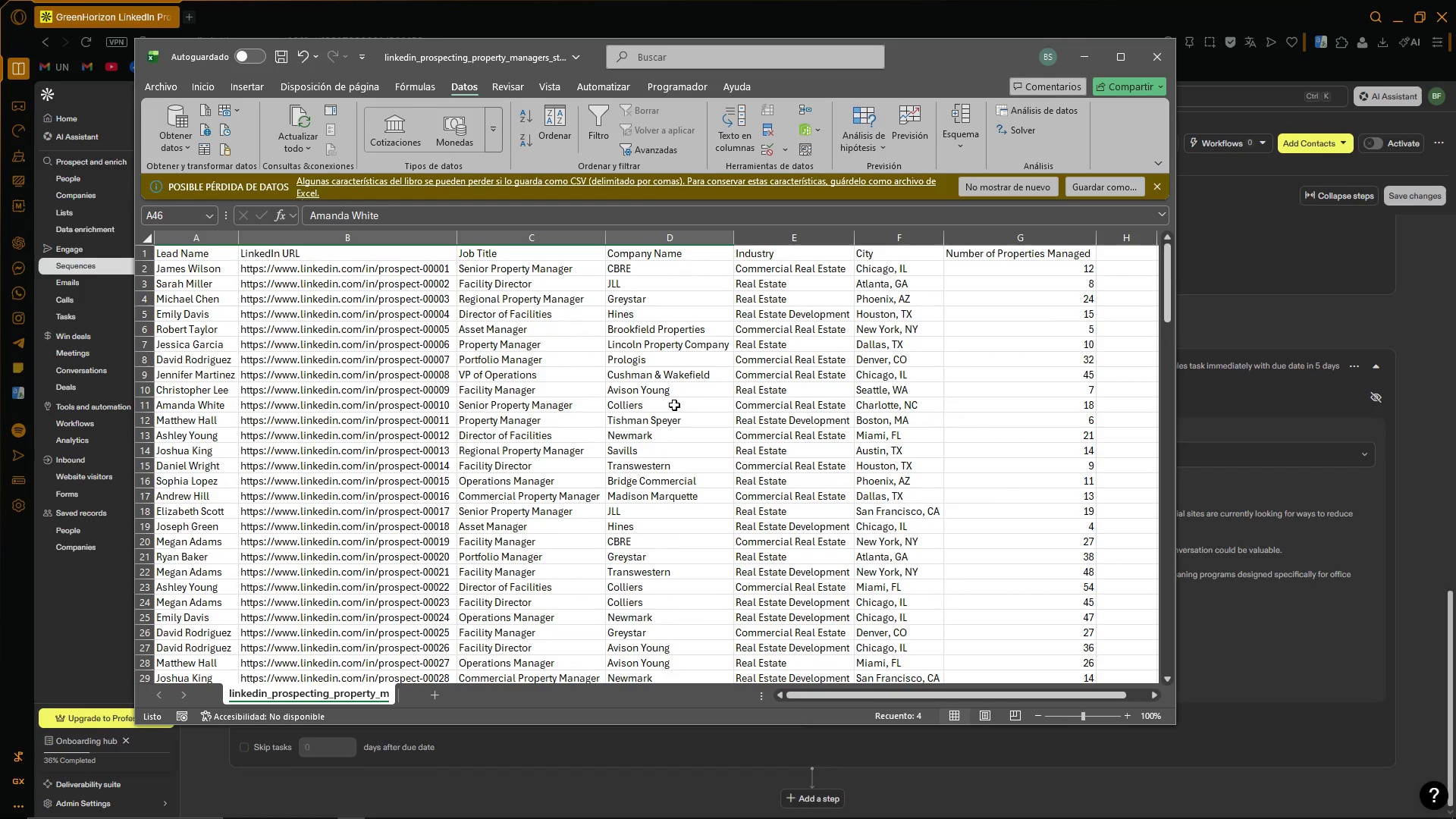 
scroll: coordinate [679, 405], scroll_direction: down, amount: 20.0
 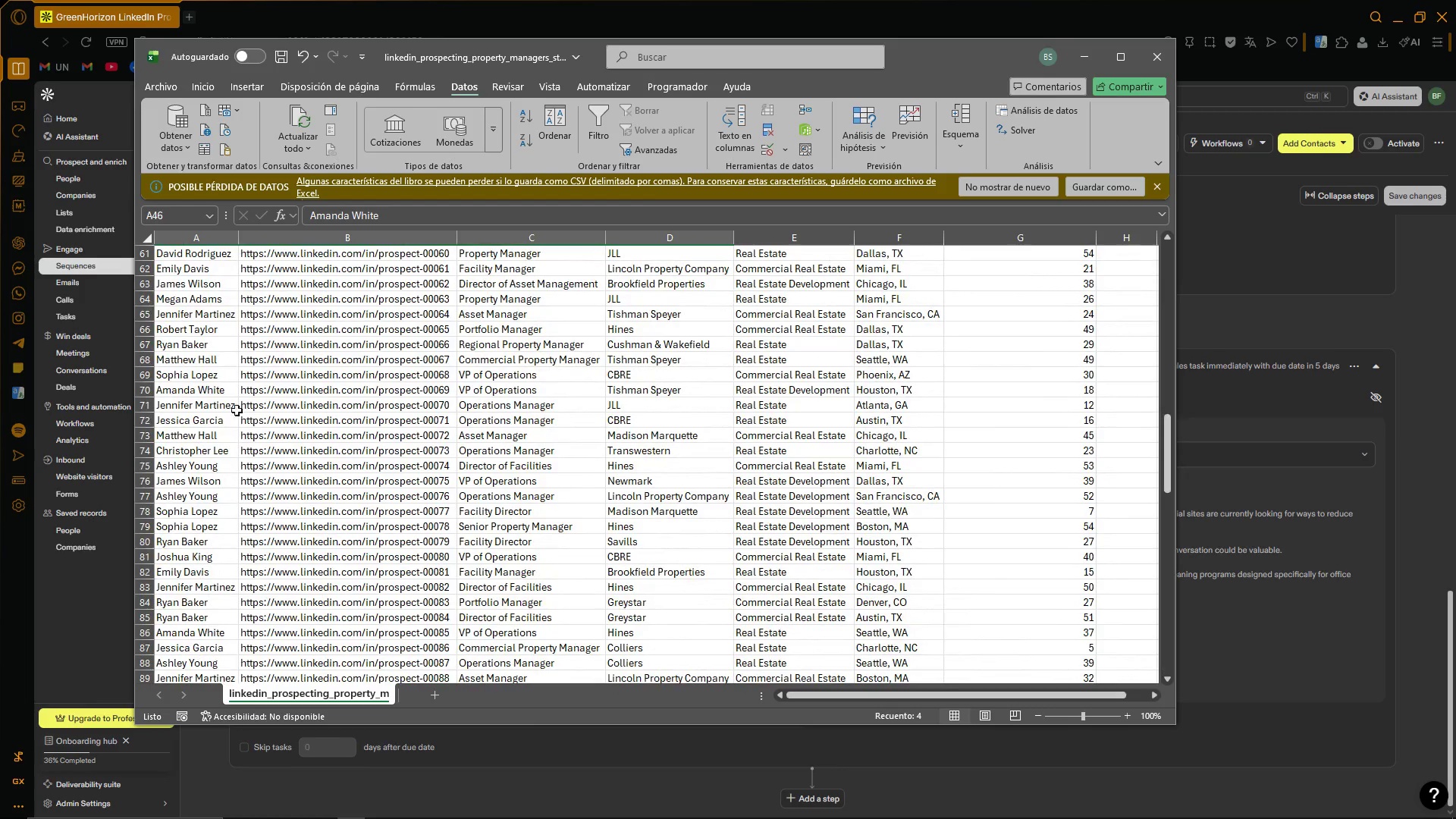 
left_click_drag(start_coordinate=[213, 394], to_coordinate=[688, 393])
 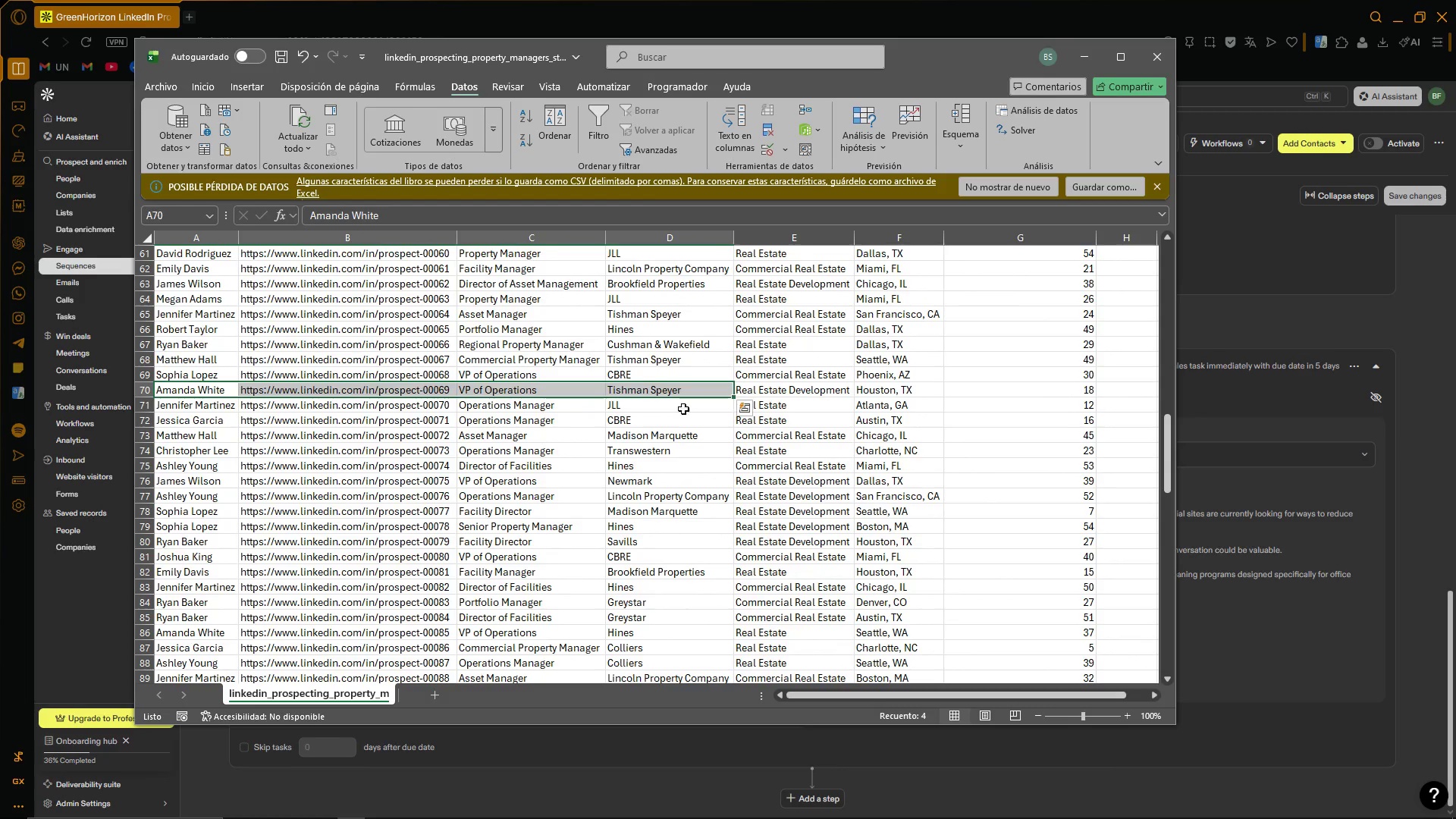 
scroll: coordinate [679, 447], scroll_direction: down, amount: 2.0
 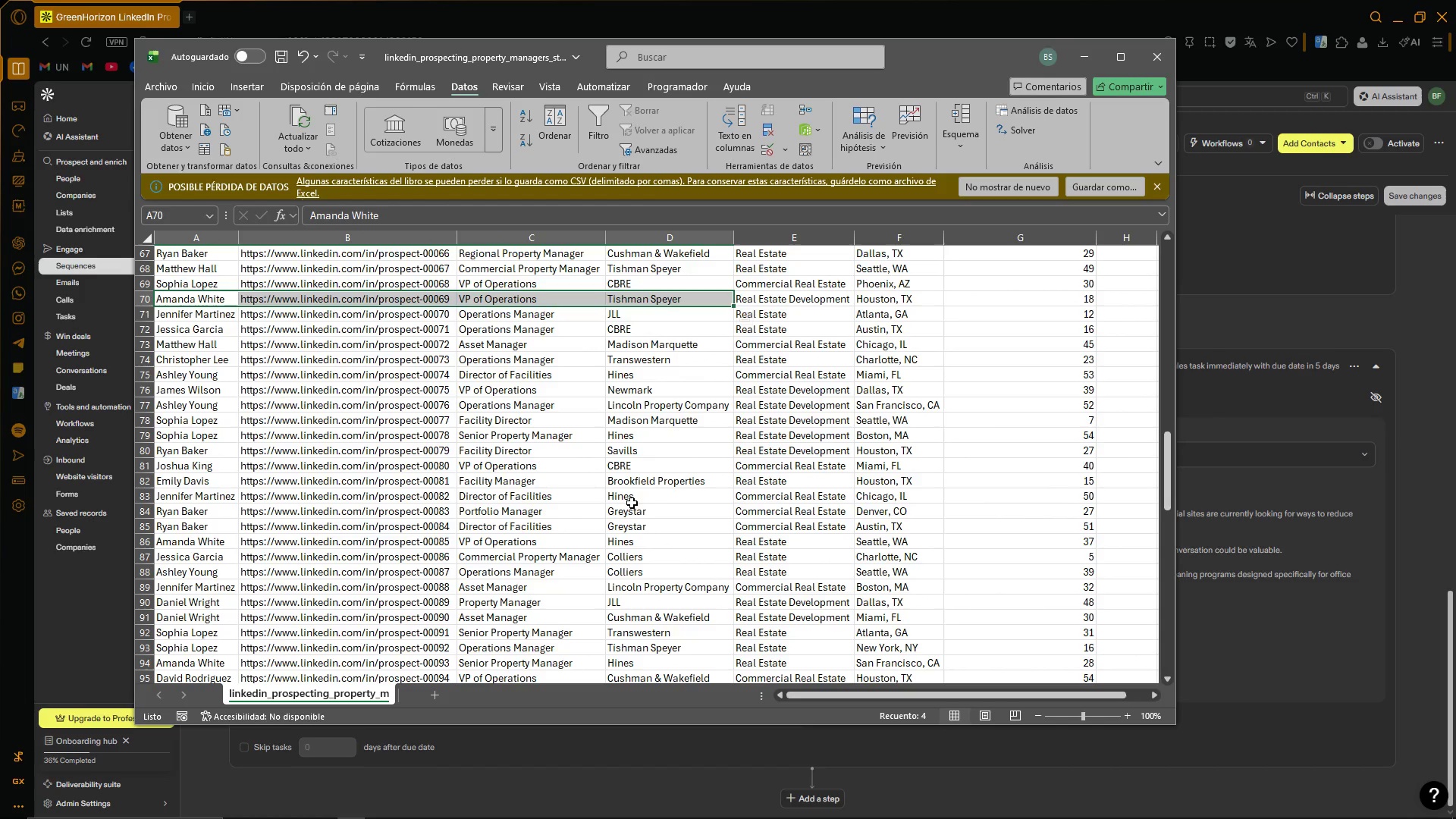 
left_click_drag(start_coordinate=[632, 502], to_coordinate=[524, 503])
 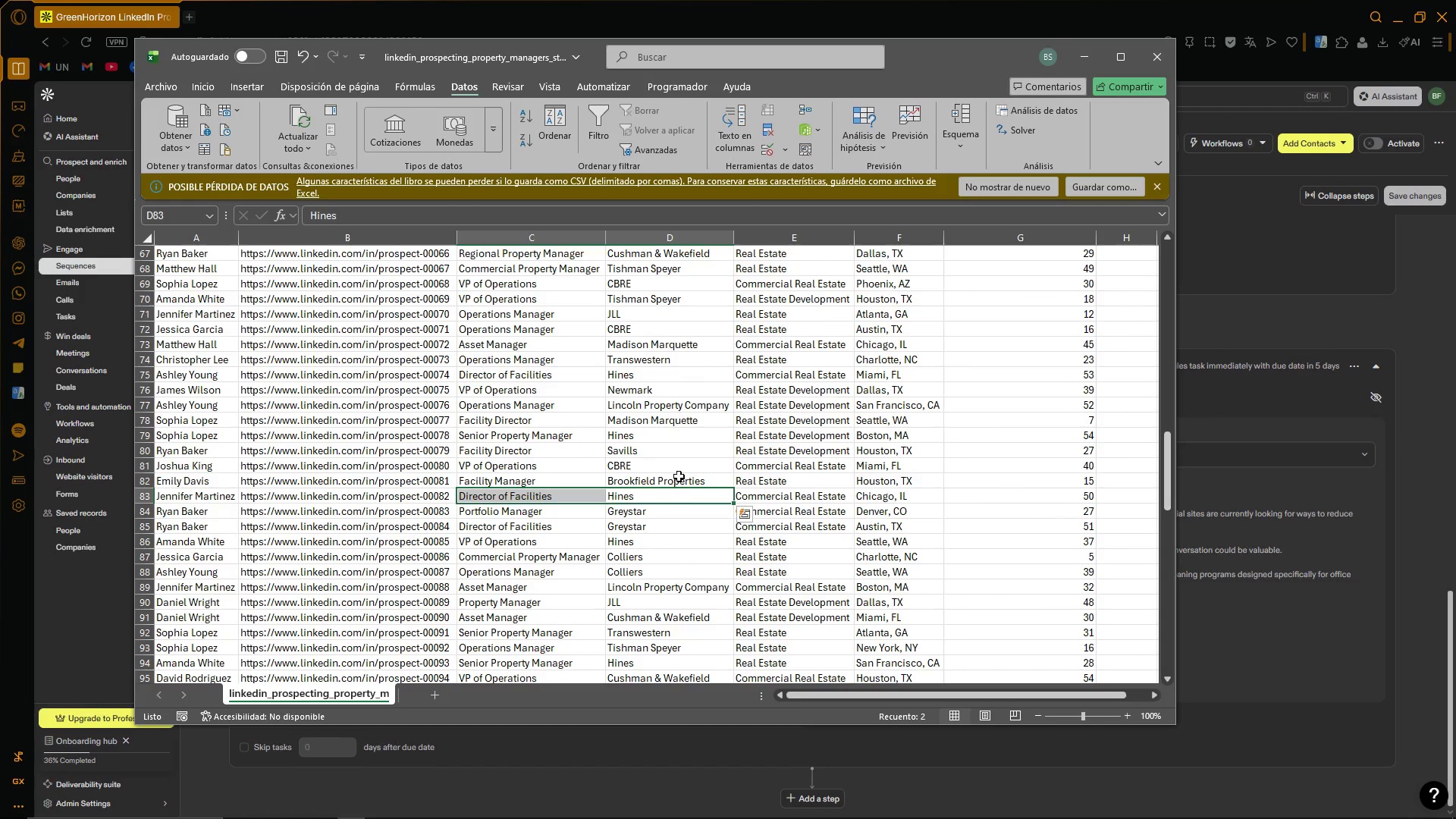 
left_click([670, 423])
 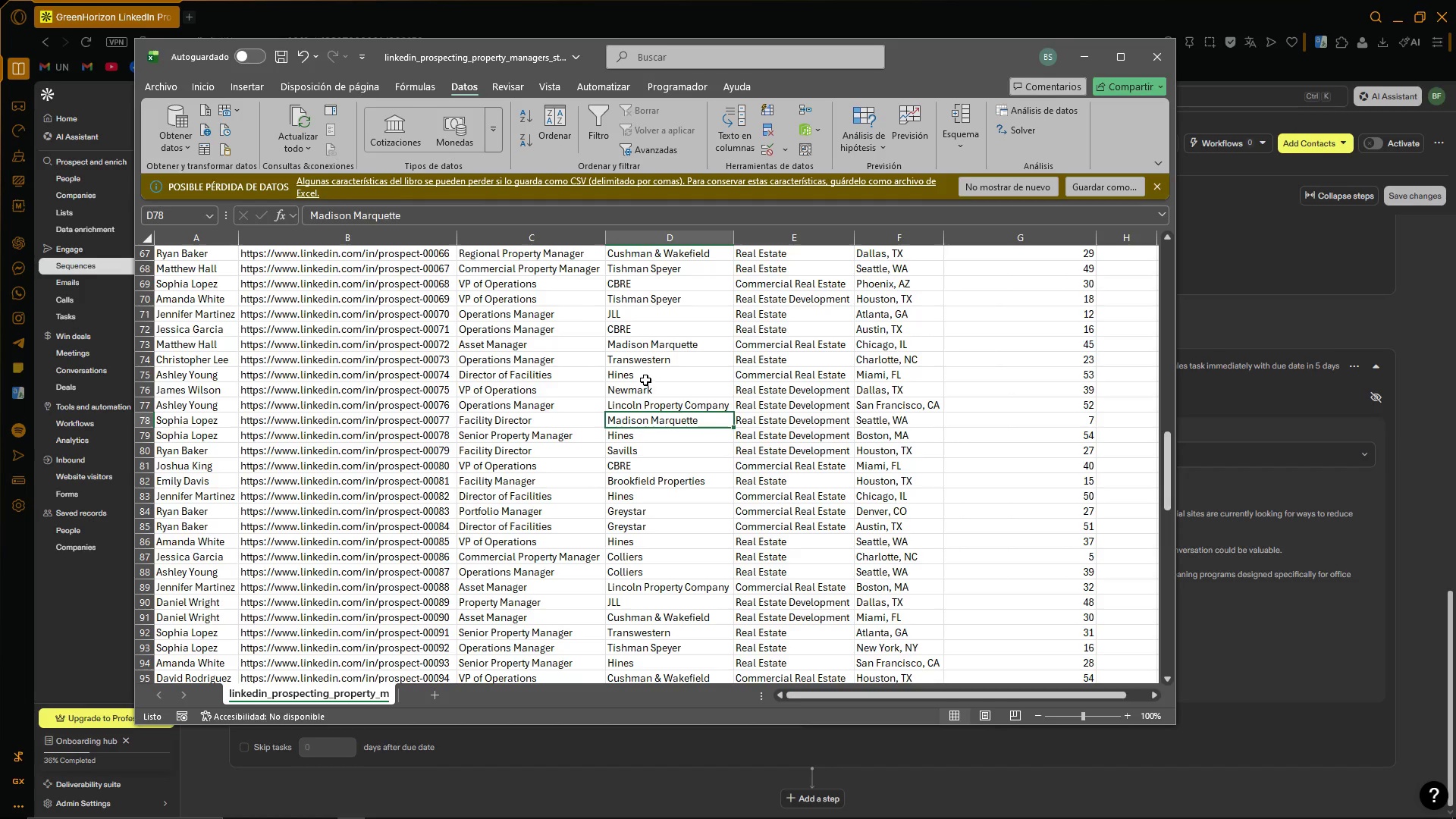 
left_click_drag(start_coordinate=[645, 380], to_coordinate=[583, 379])
 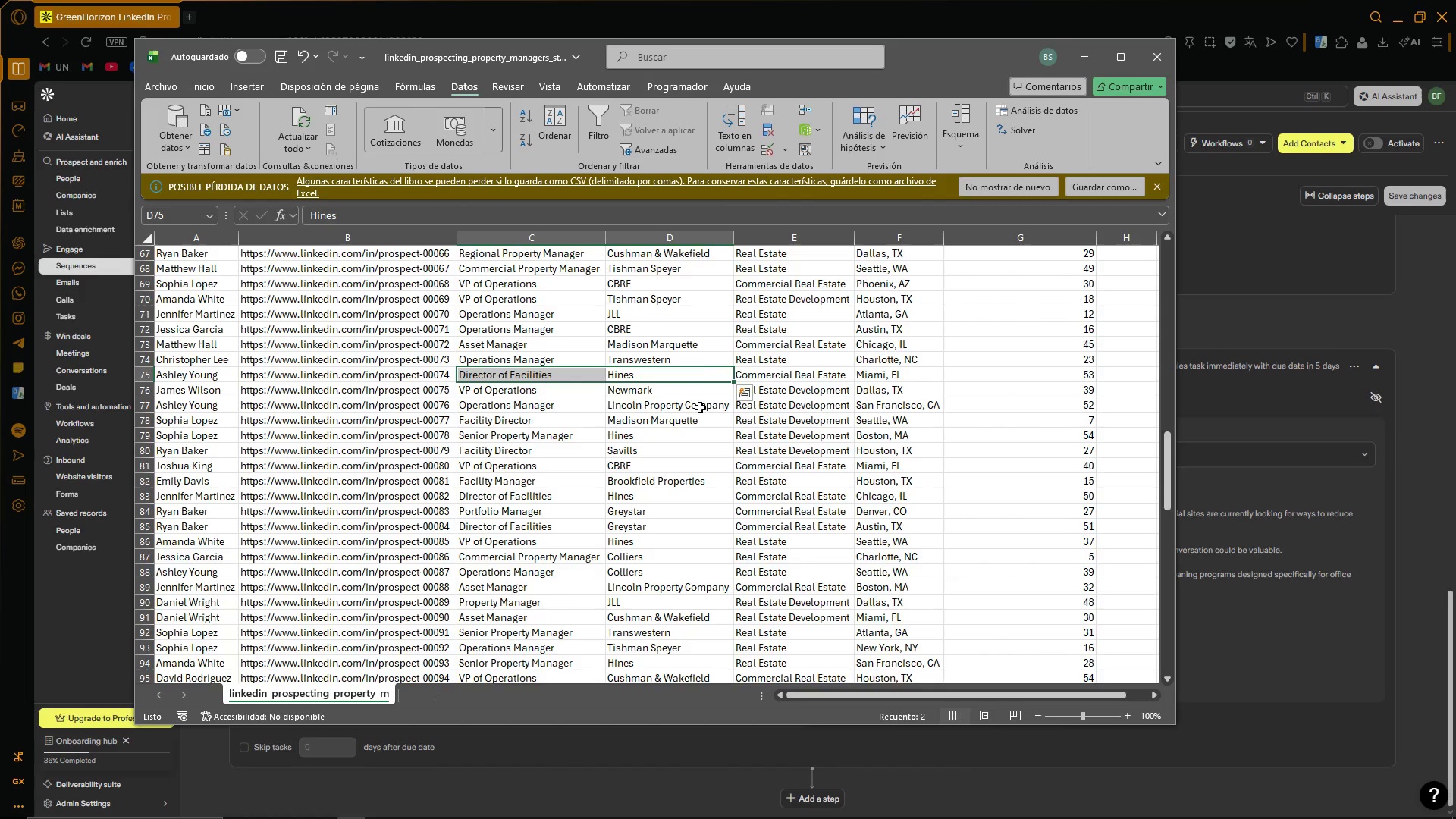 
scroll: coordinate [705, 419], scroll_direction: down, amount: 4.0
 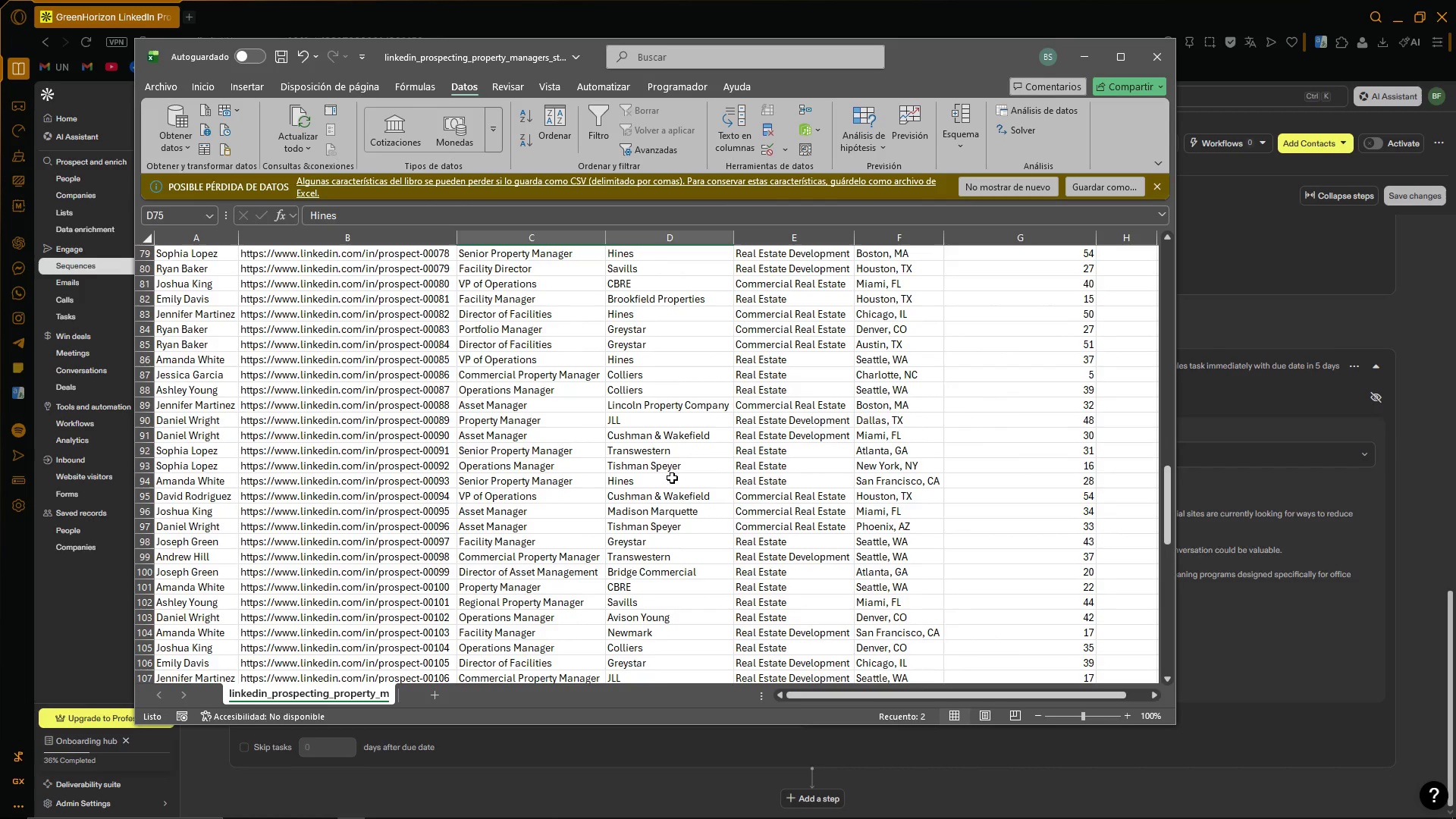 
left_click_drag(start_coordinate=[672, 481], to_coordinate=[216, 487])
 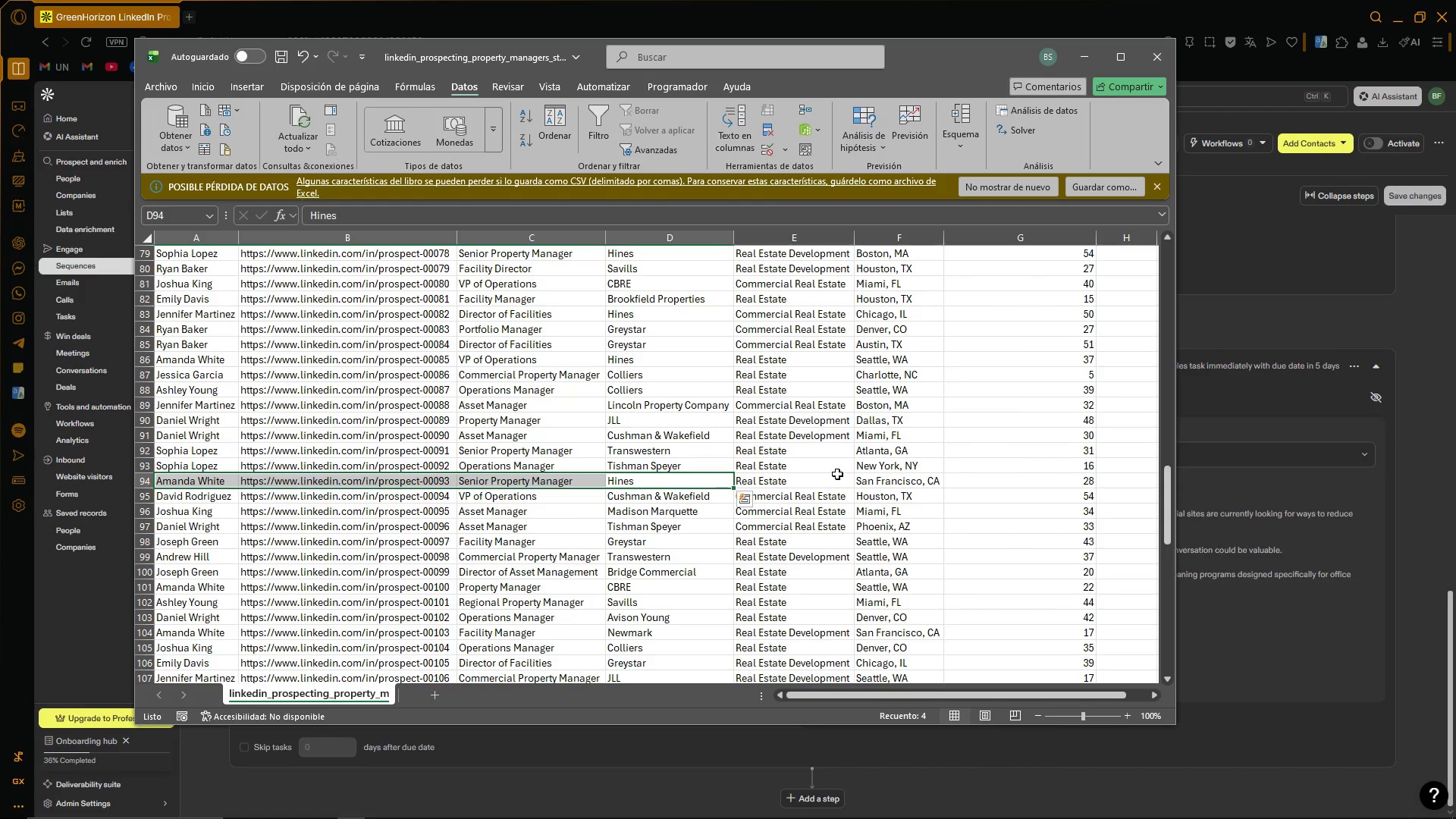 
double_click([482, 507])
 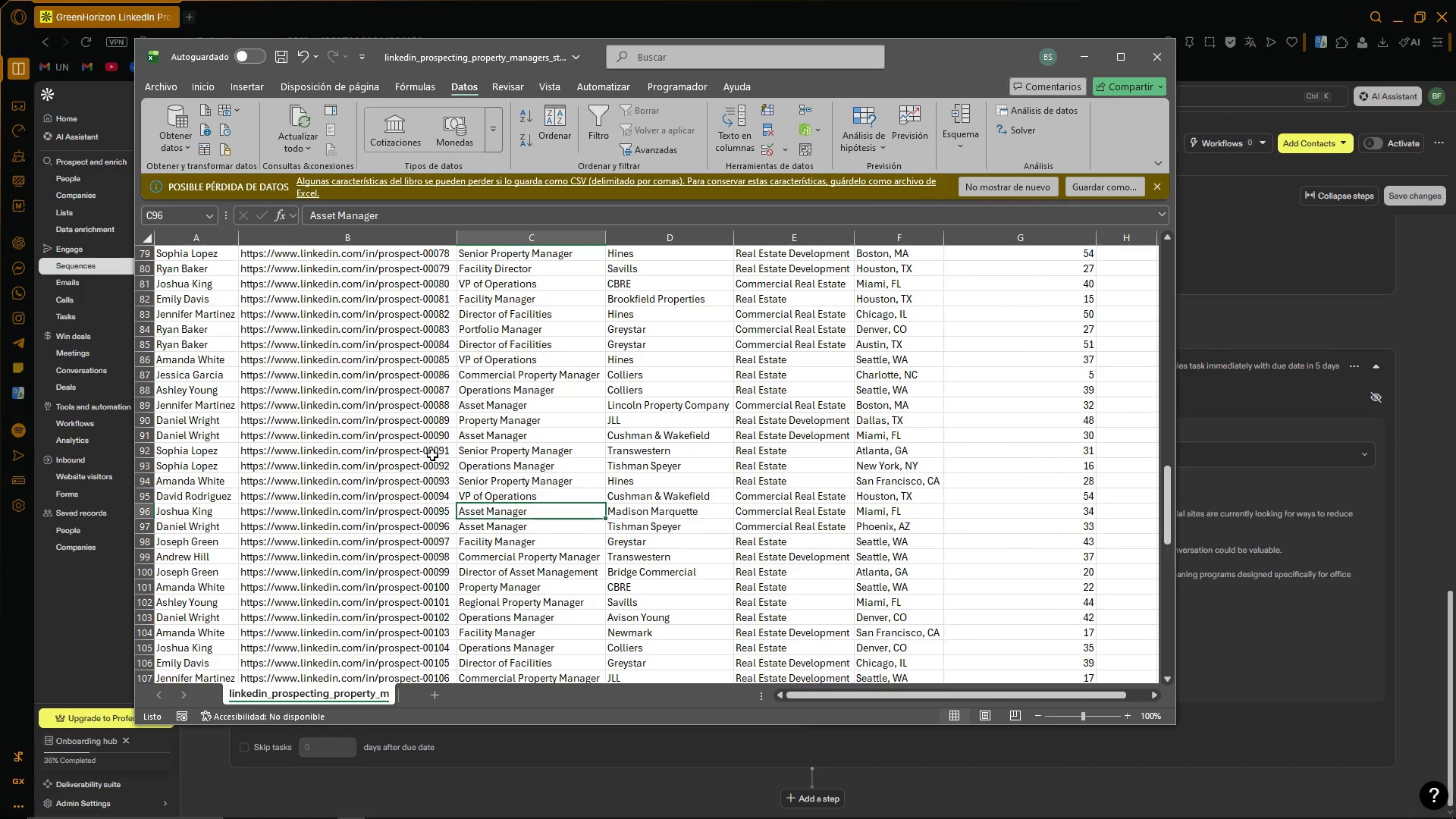 
scroll: coordinate [460, 425], scroll_direction: up, amount: 32.0
 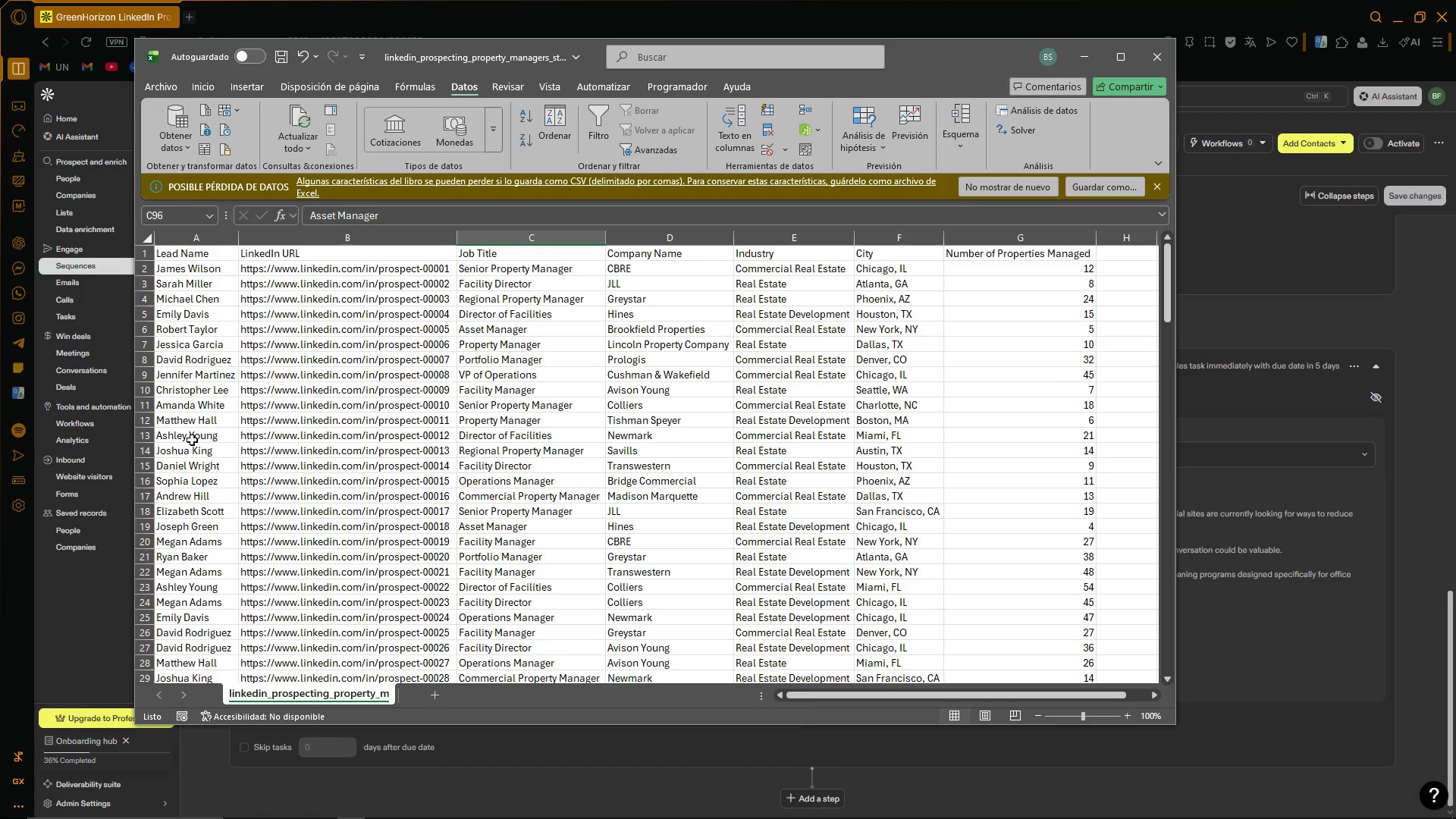 
scroll: coordinate [250, 401], scroll_direction: down, amount: 44.0
 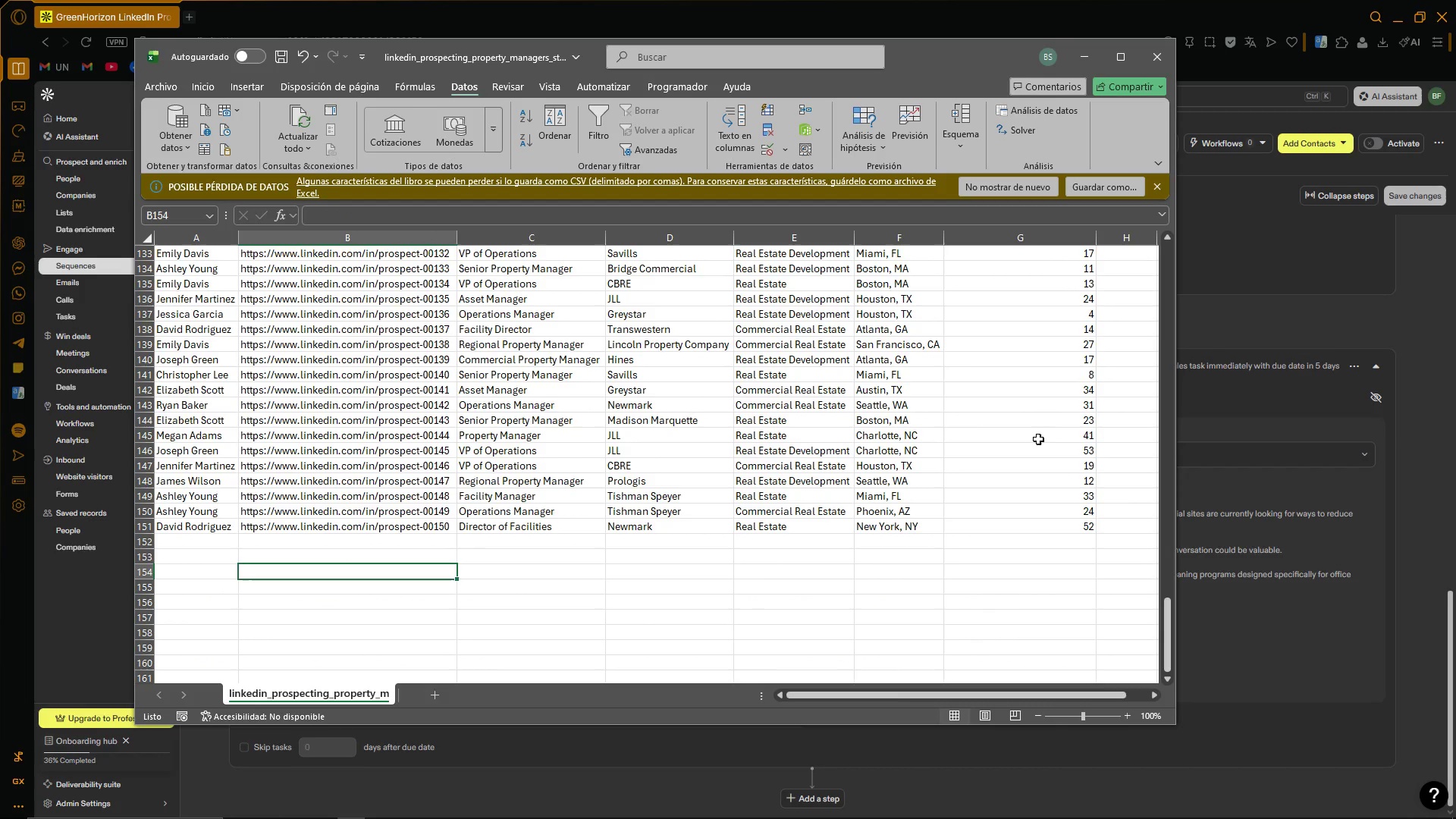 
wait(6.4)
 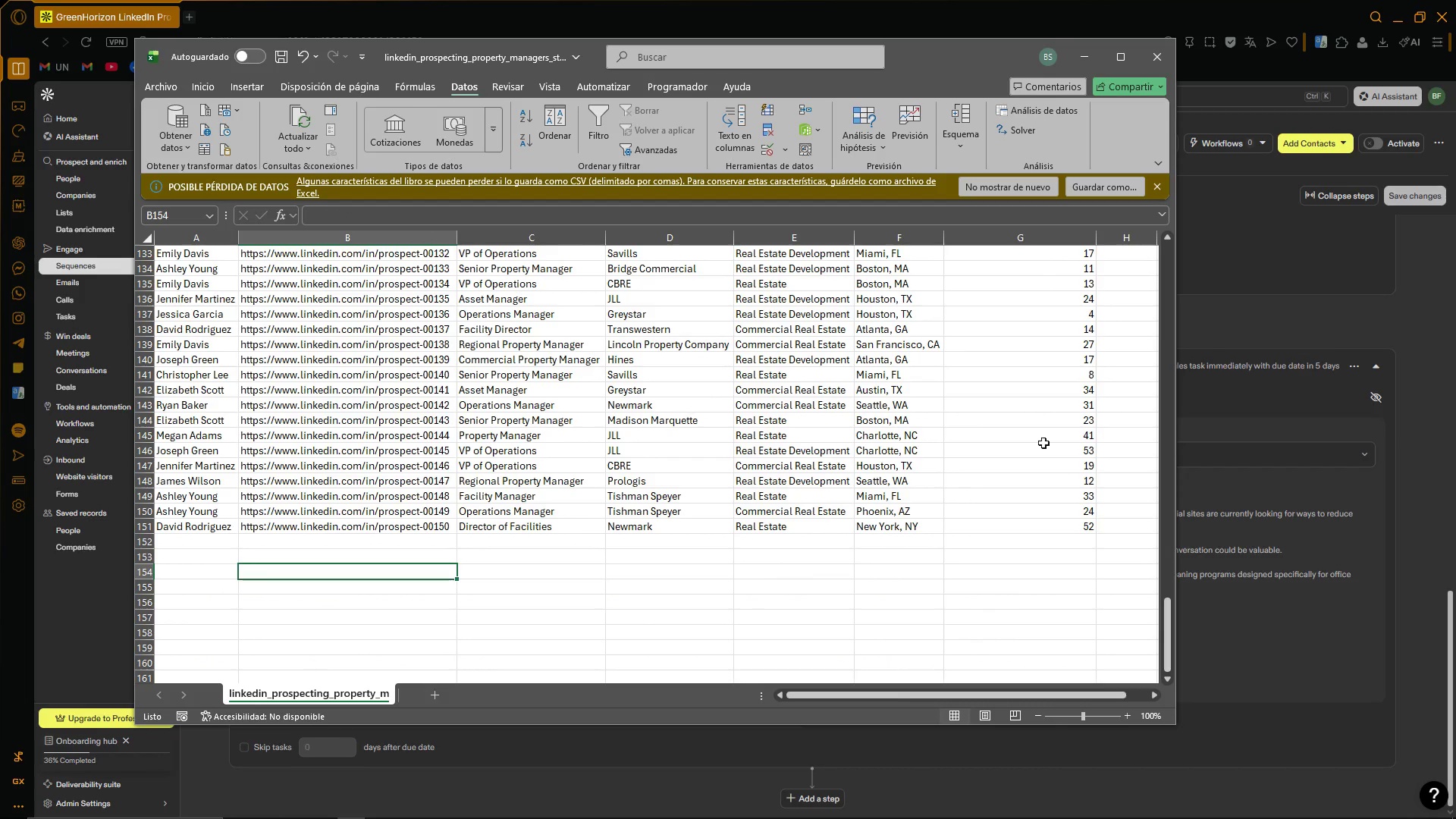 
left_click([1081, 62])
 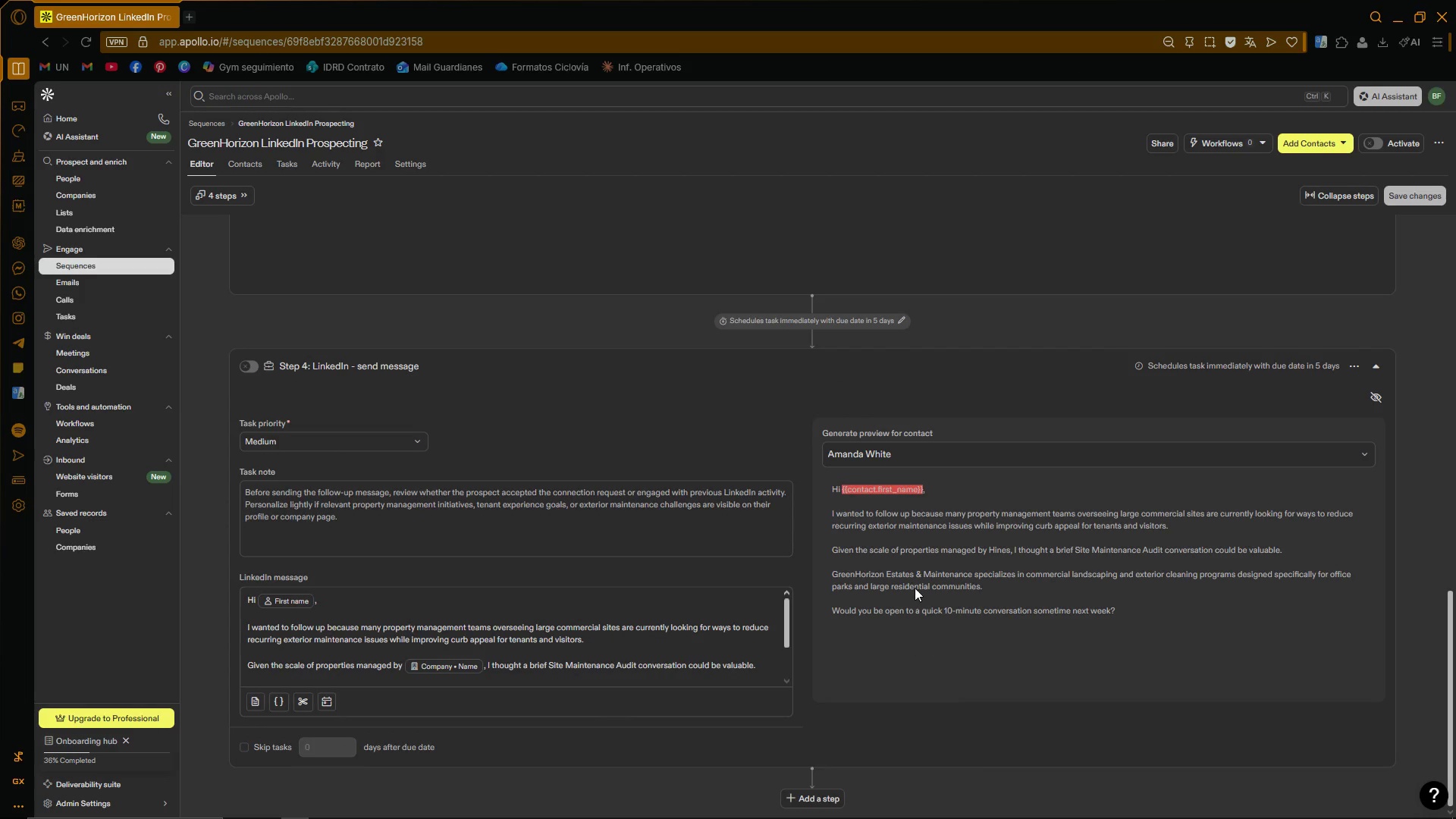 
left_click([891, 493])
 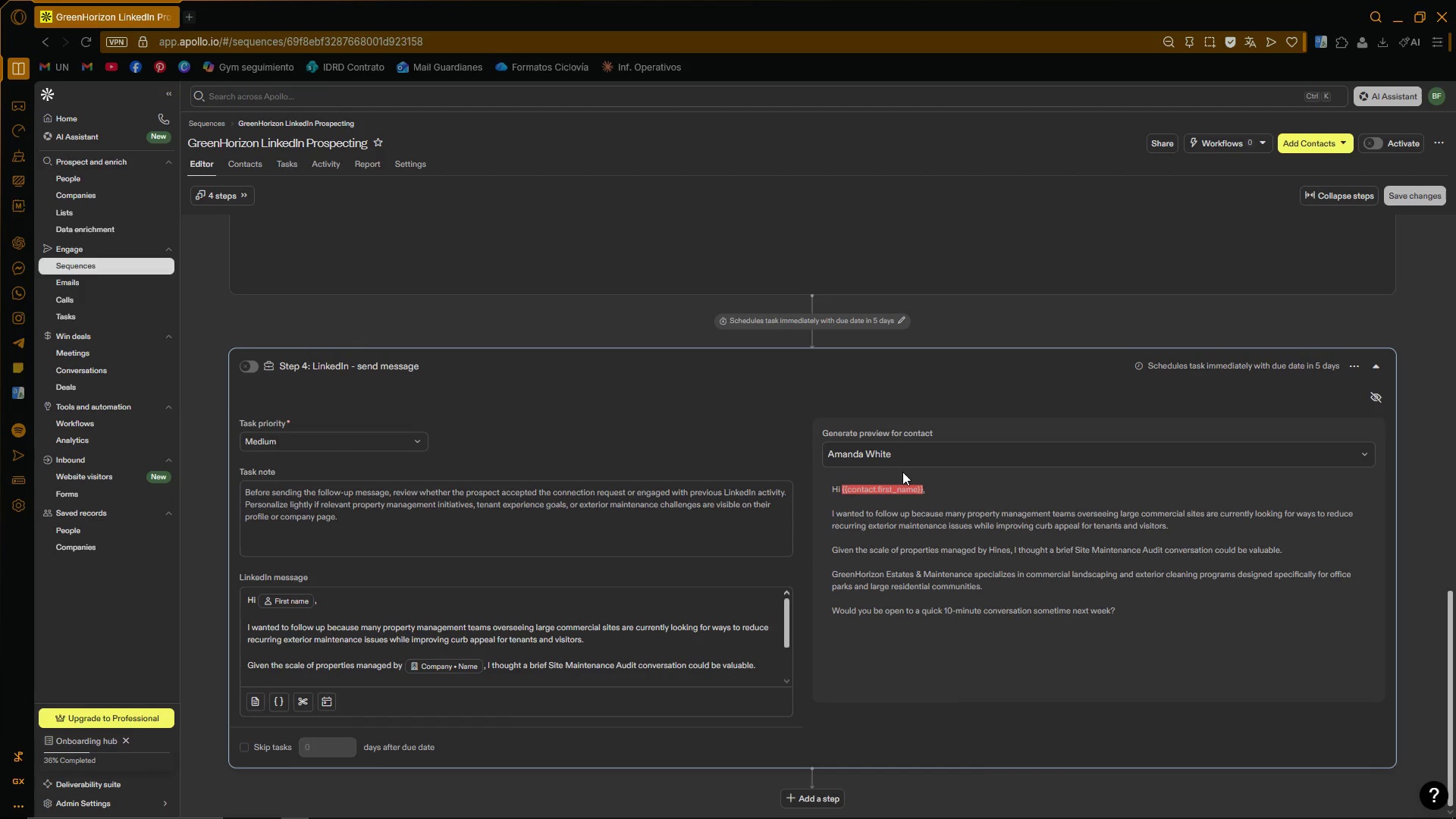 
left_click([918, 450])
 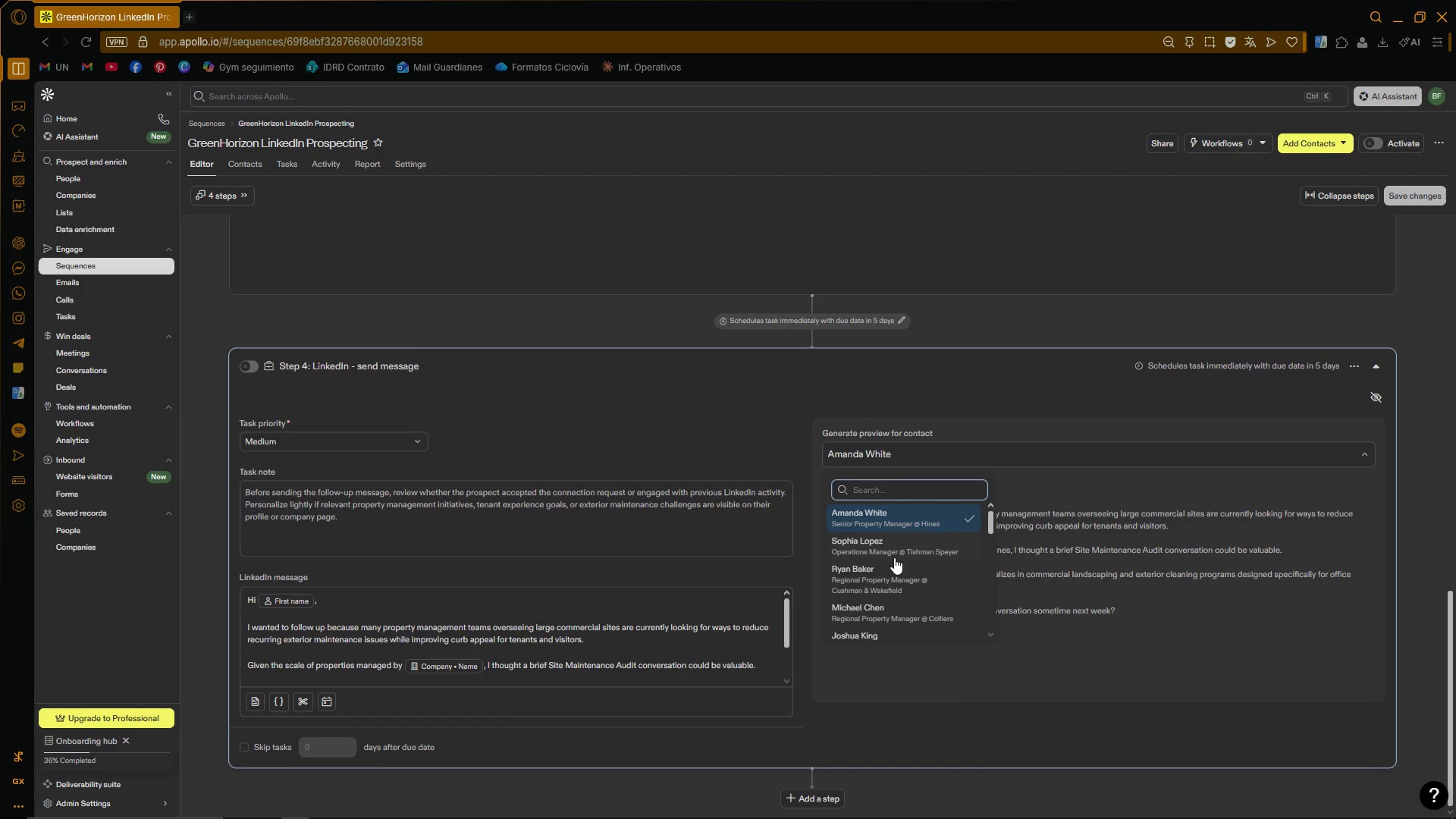 
left_click([891, 568])
 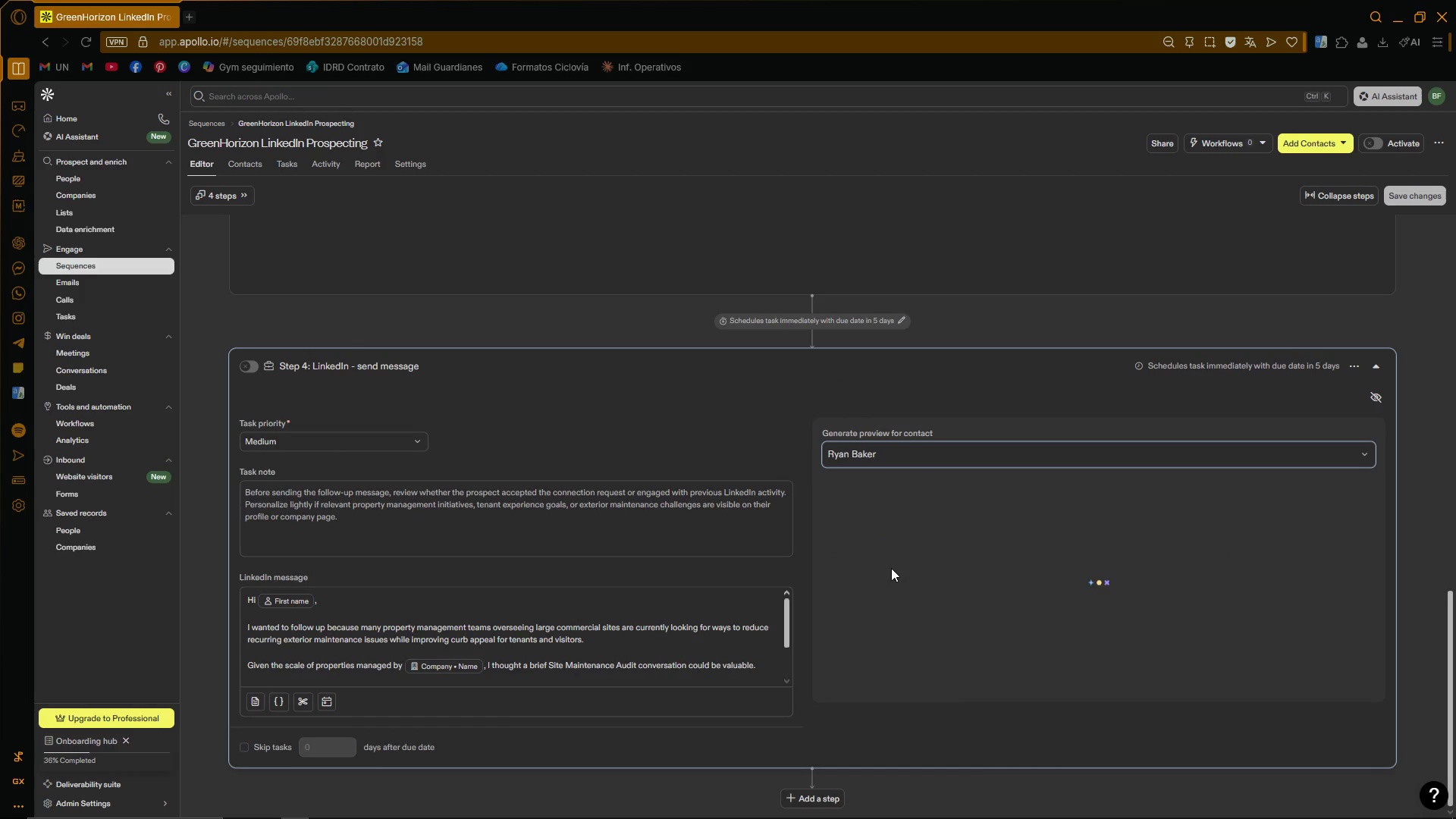 
left_click([886, 505])
 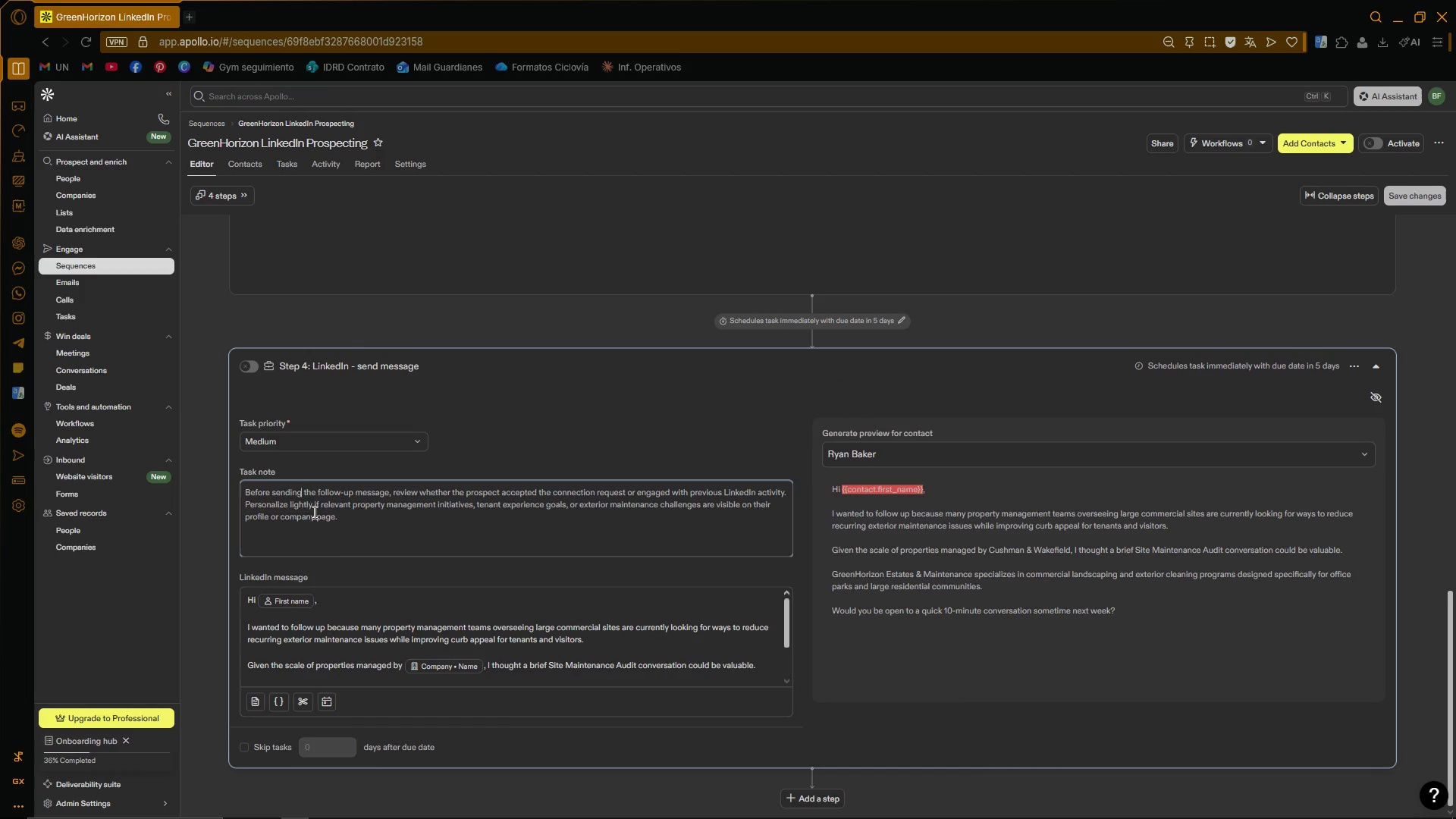 
scroll: coordinate [297, 587], scroll_direction: none, amount: 0.0
 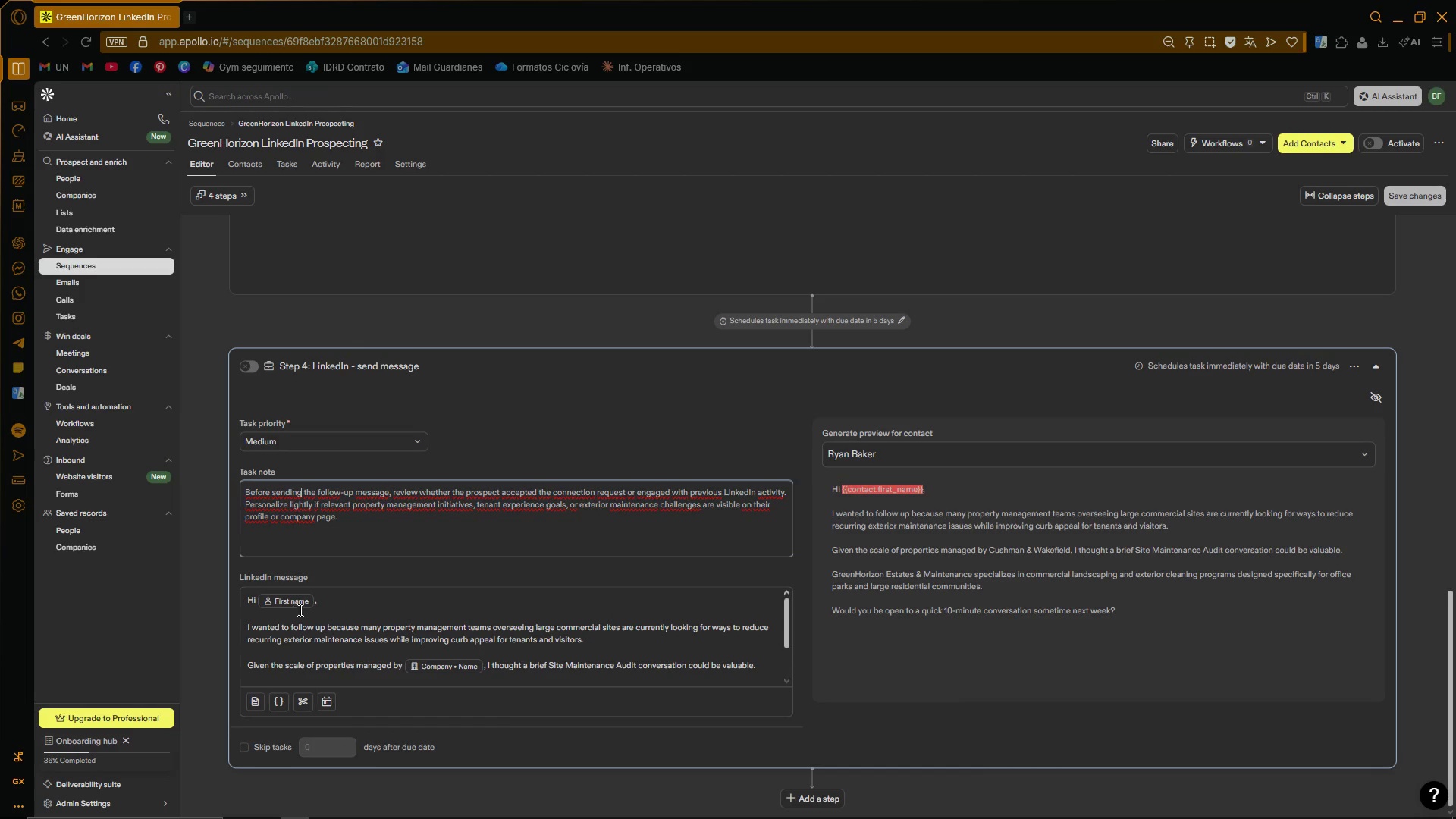 
left_click([309, 601])
 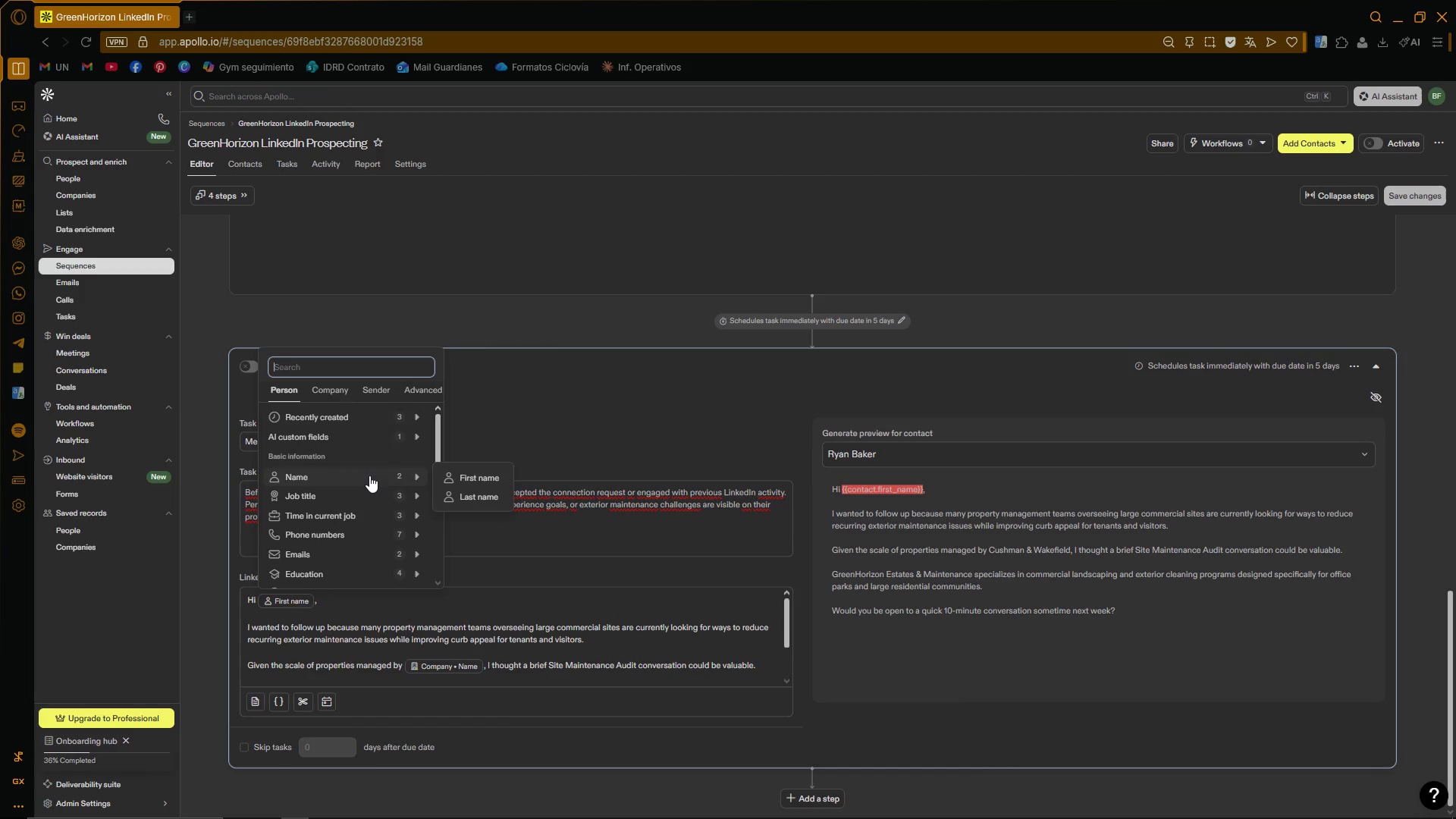 
left_click([477, 494])
 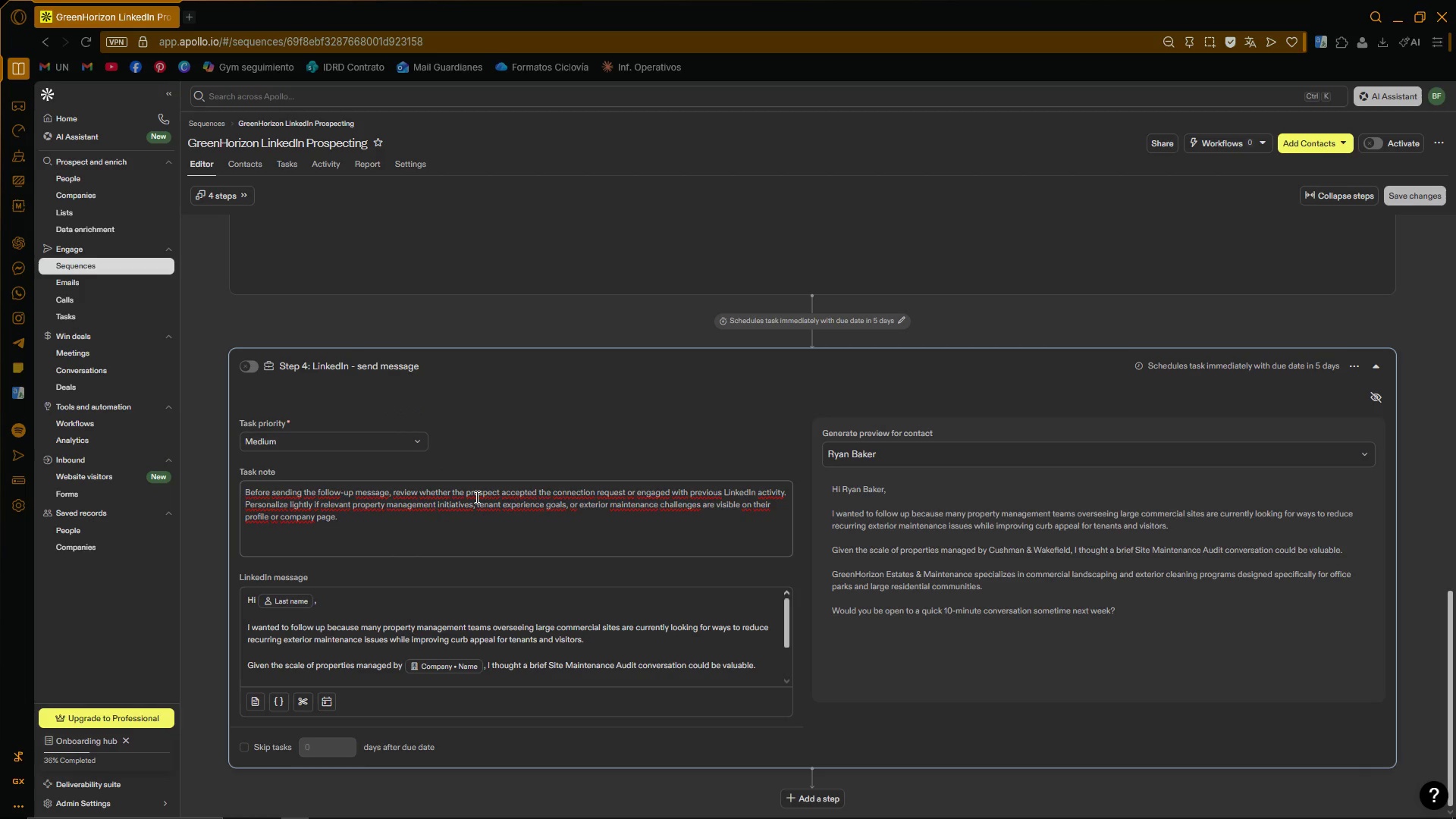 
left_click([366, 610])
 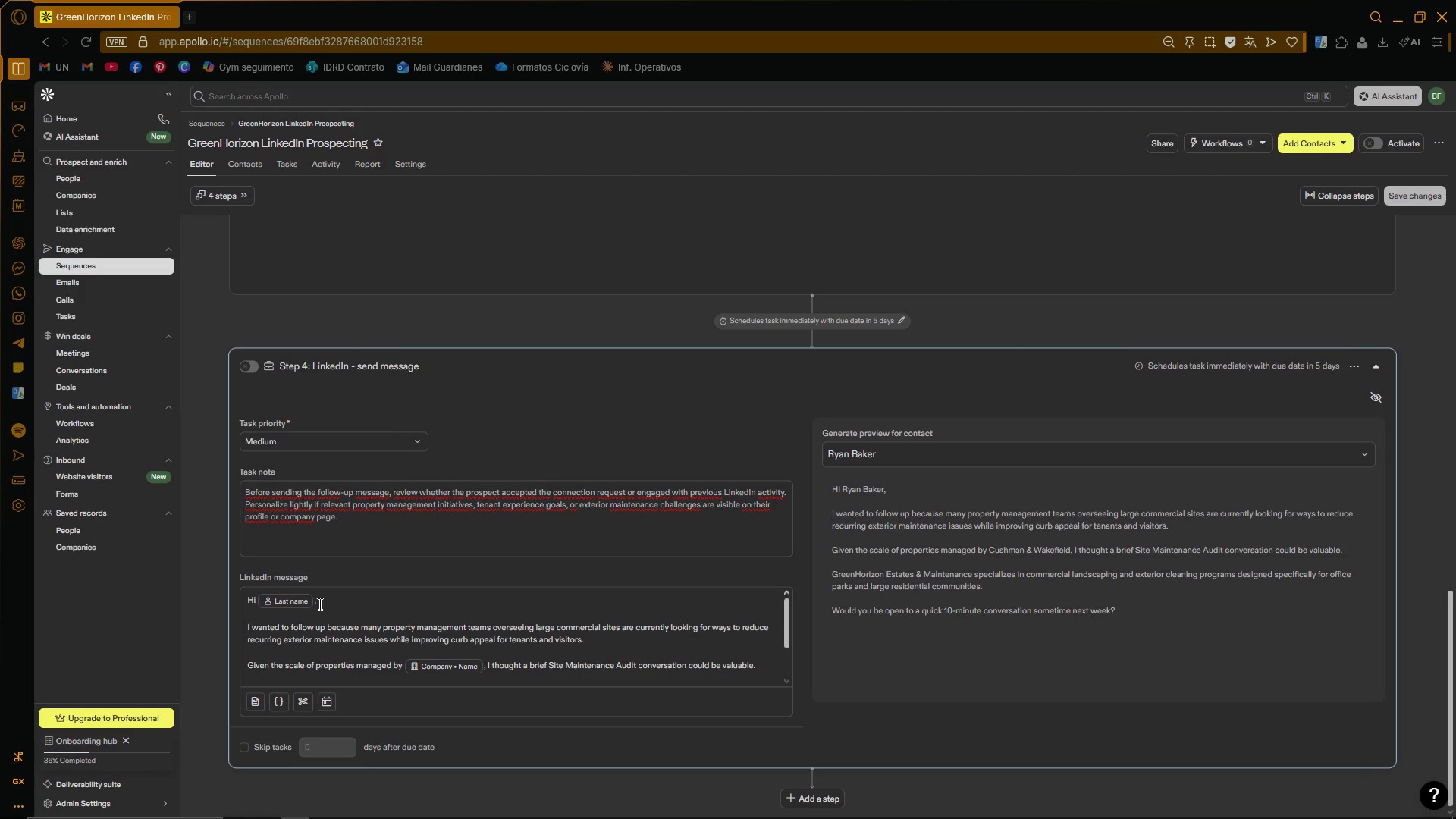 
left_click([313, 601])
 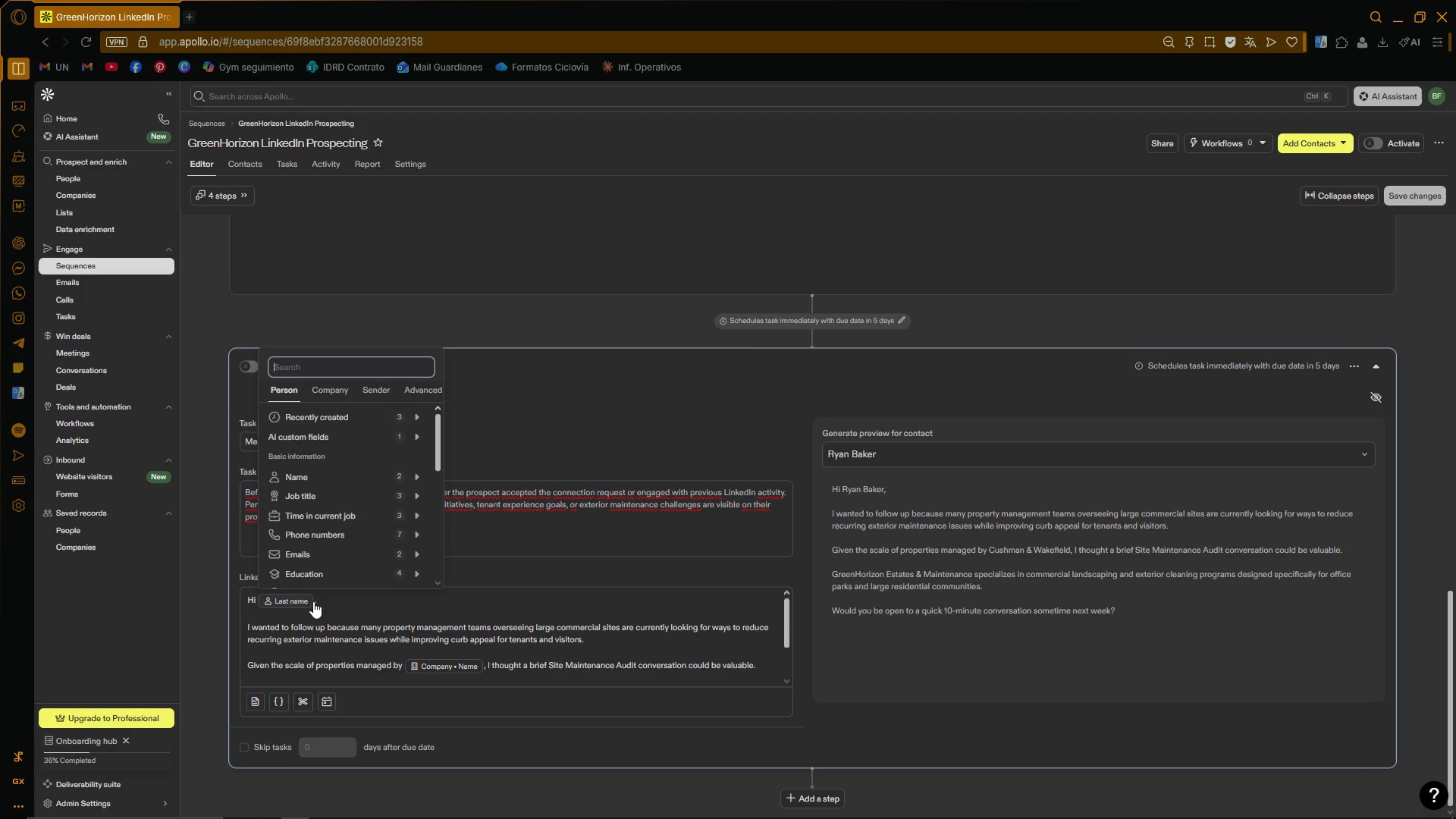 
left_click([358, 610])
 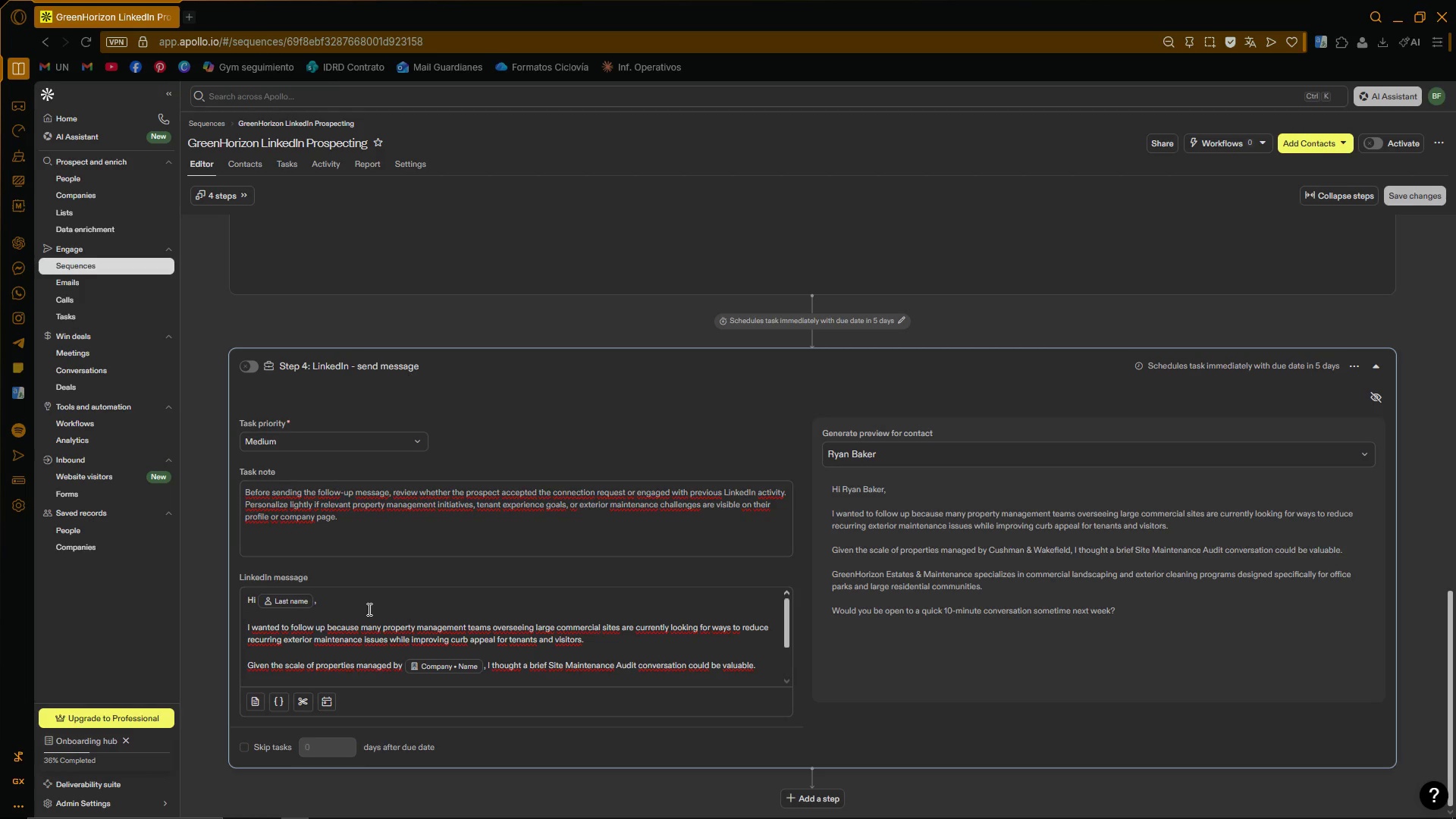 
wait(26.89)
 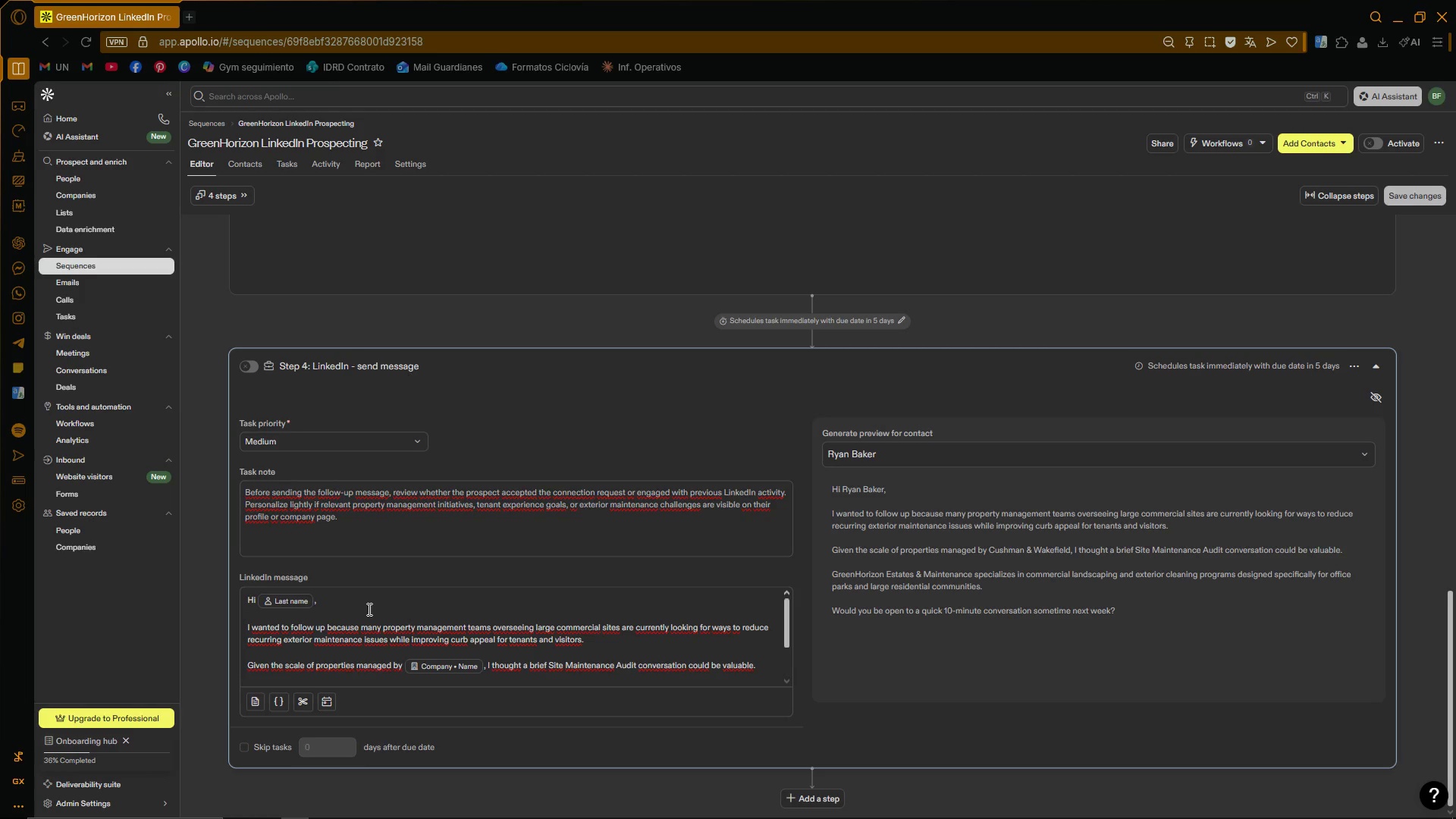 
left_click([102, 180])
 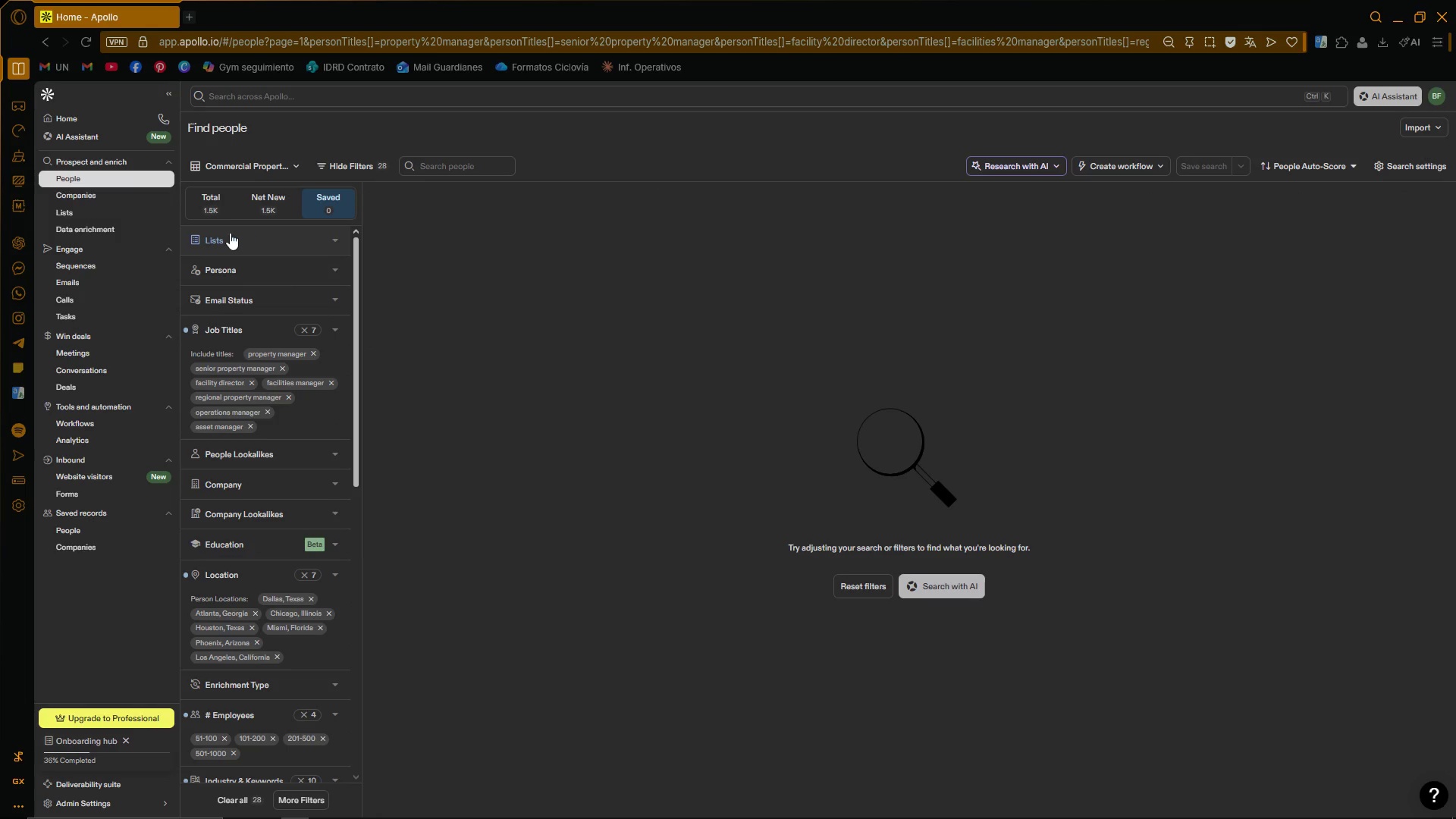 
left_click([85, 529])
 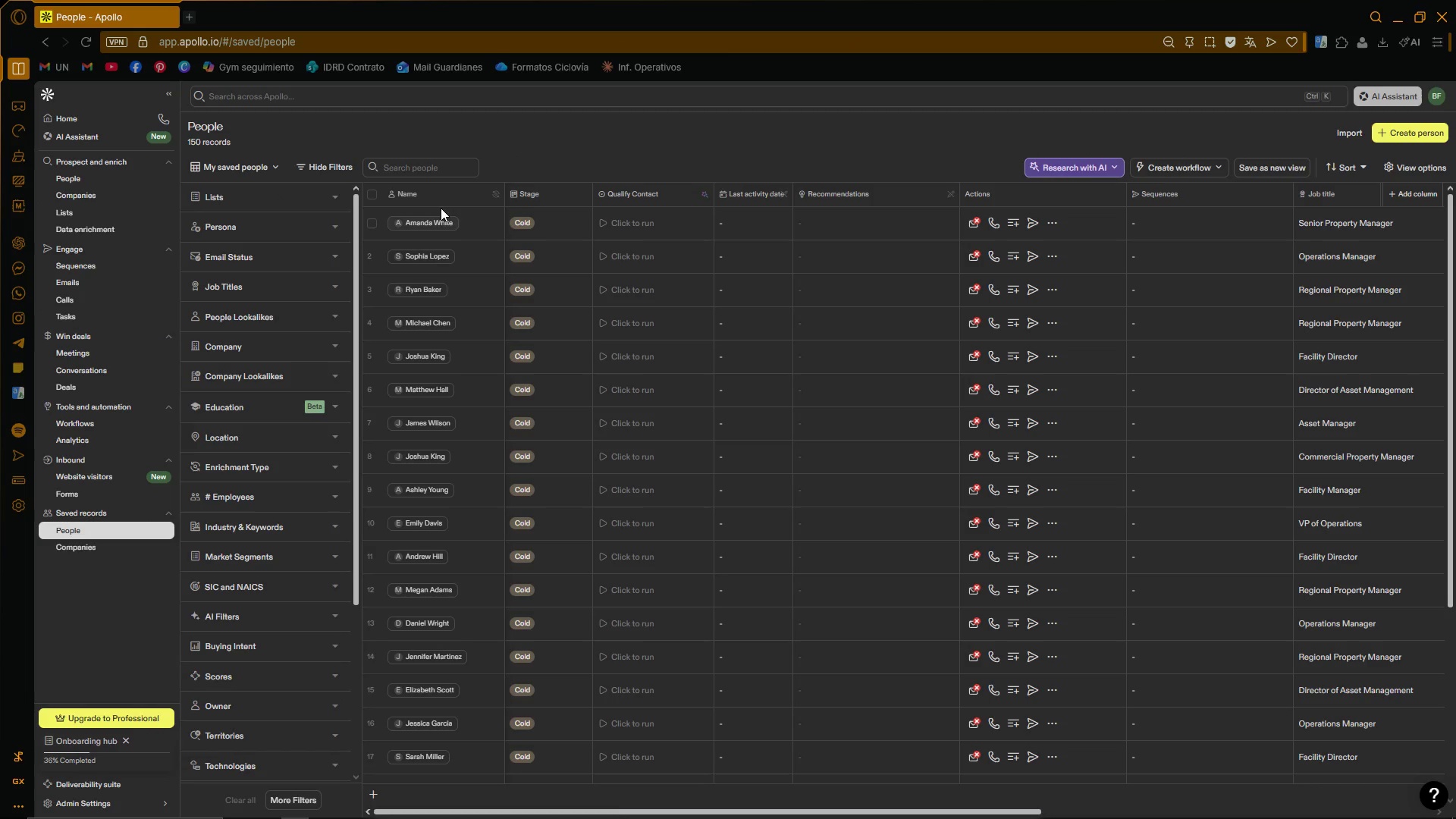 
left_click([439, 194])
 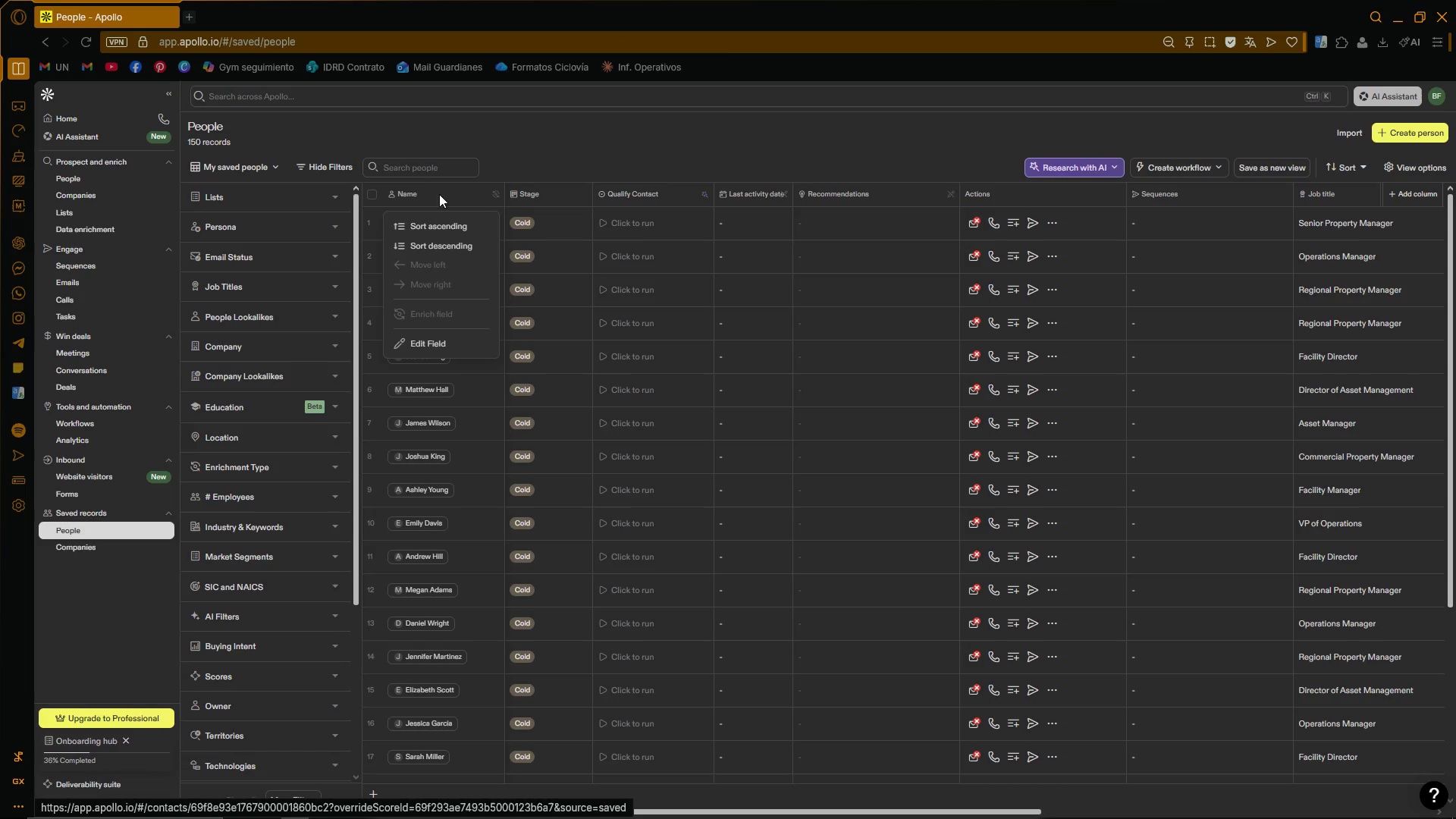 
left_click([645, 125])
 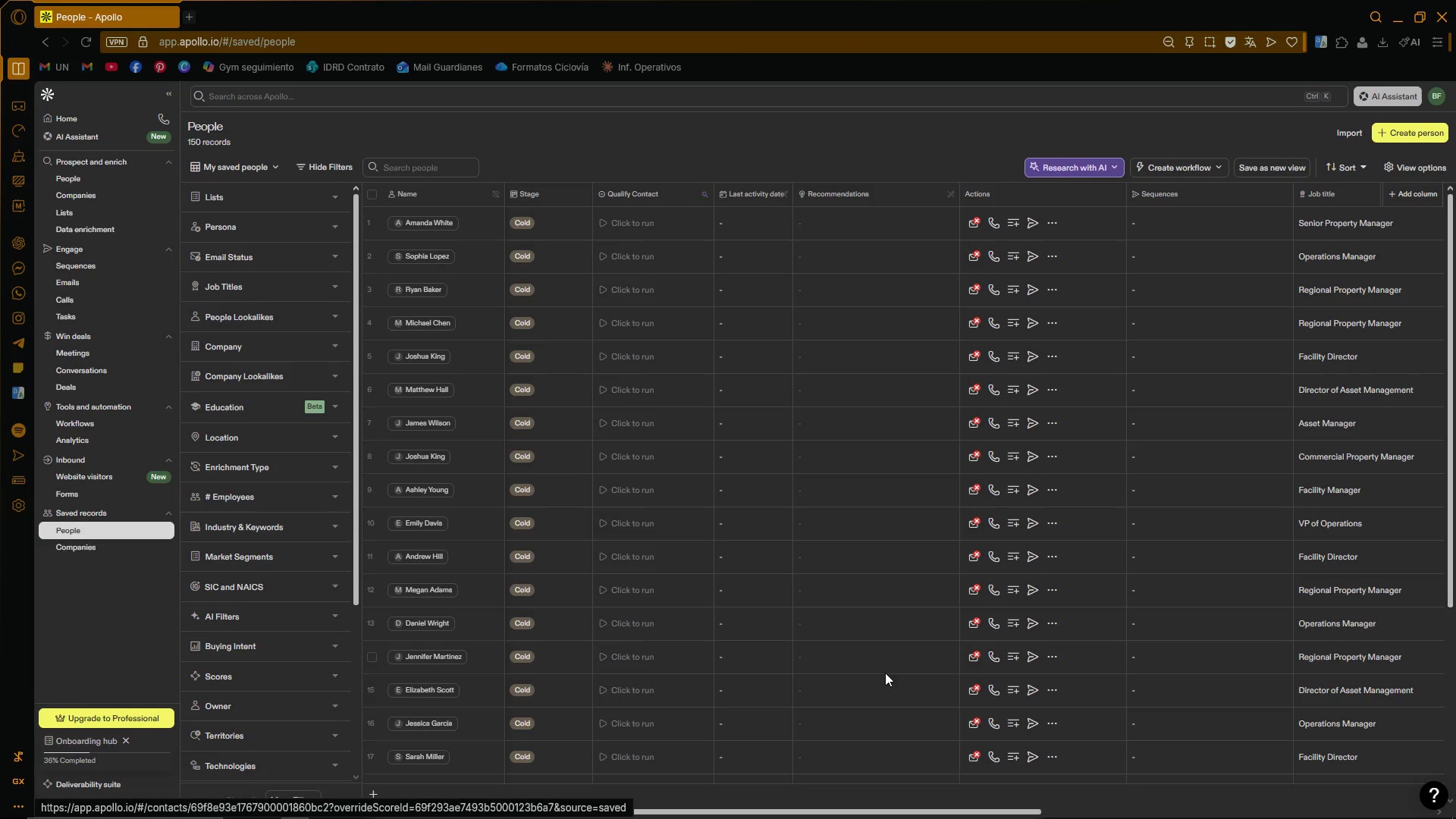 
left_click_drag(start_coordinate=[670, 808], to_coordinate=[1122, 794])
 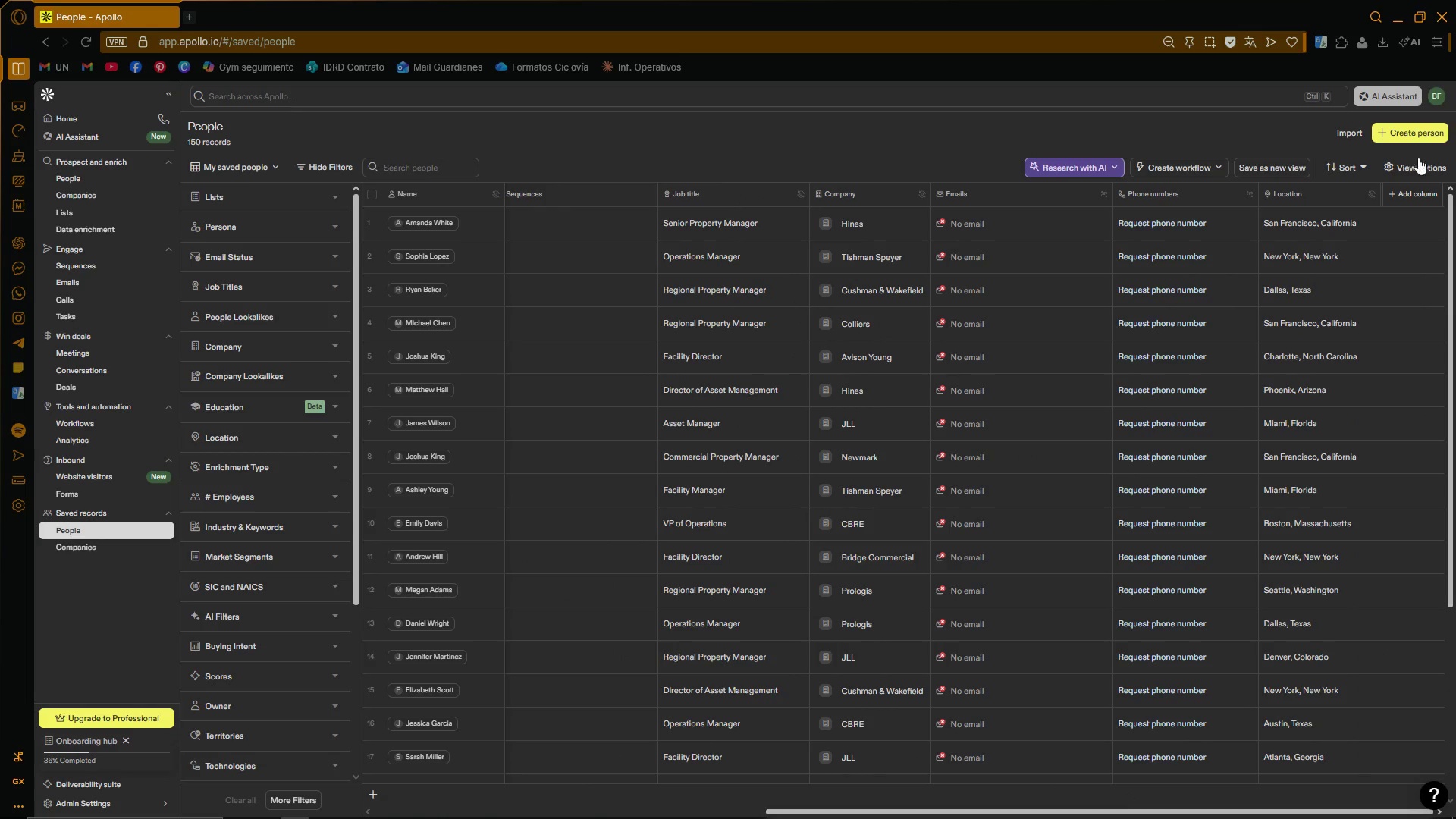 
left_click([1422, 160])
 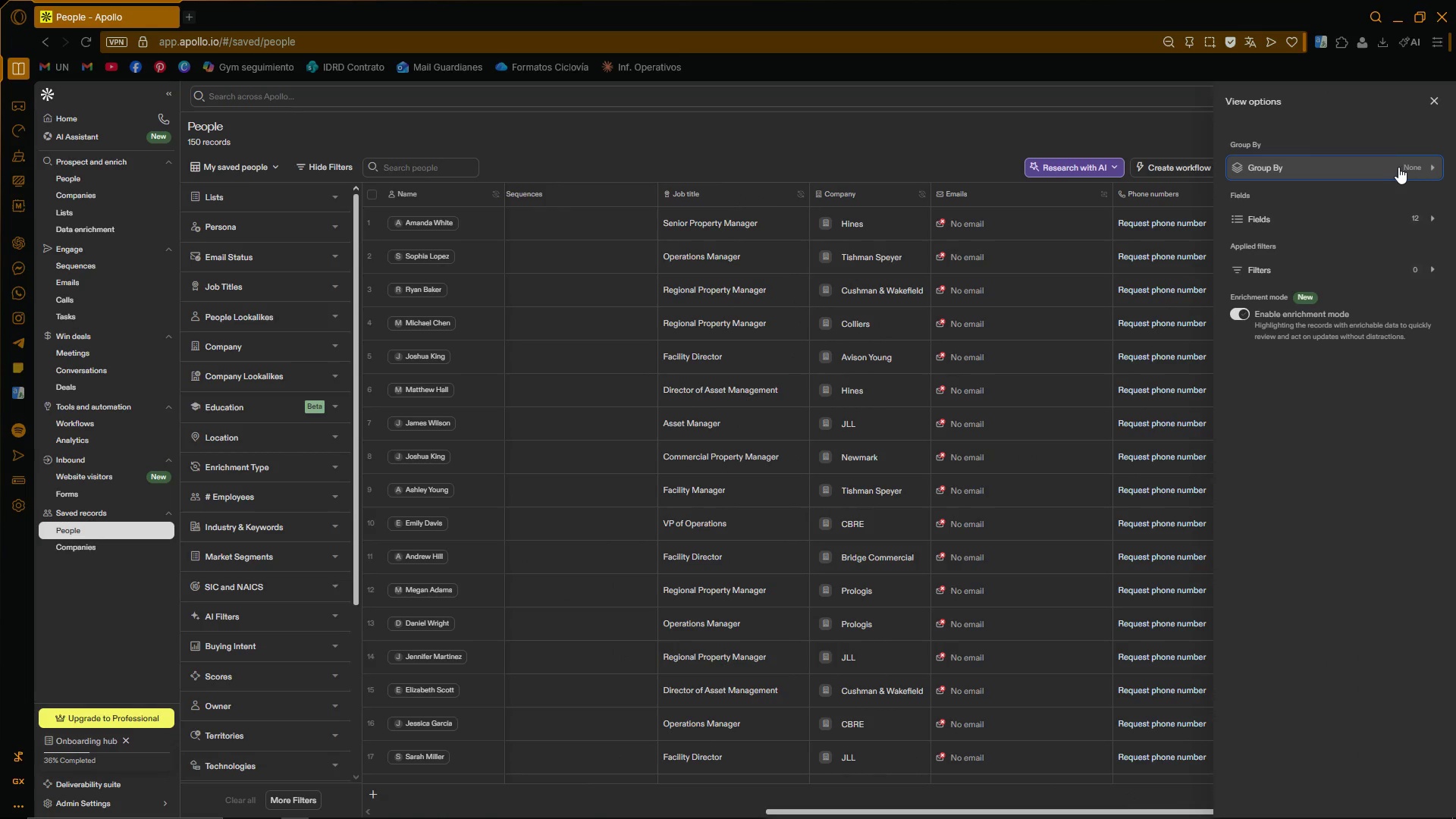 
left_click([1414, 216])
 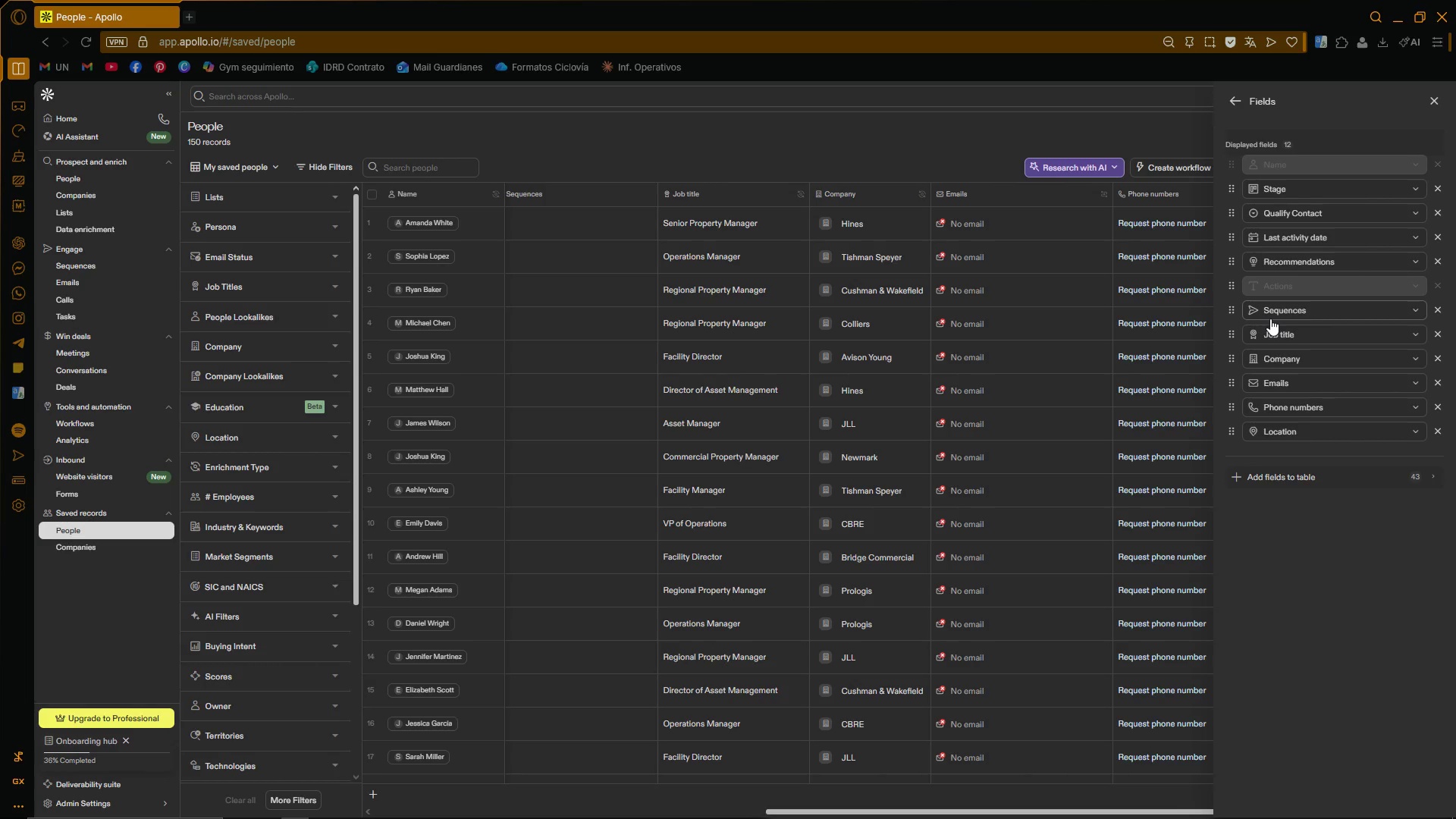 
wait(9.48)
 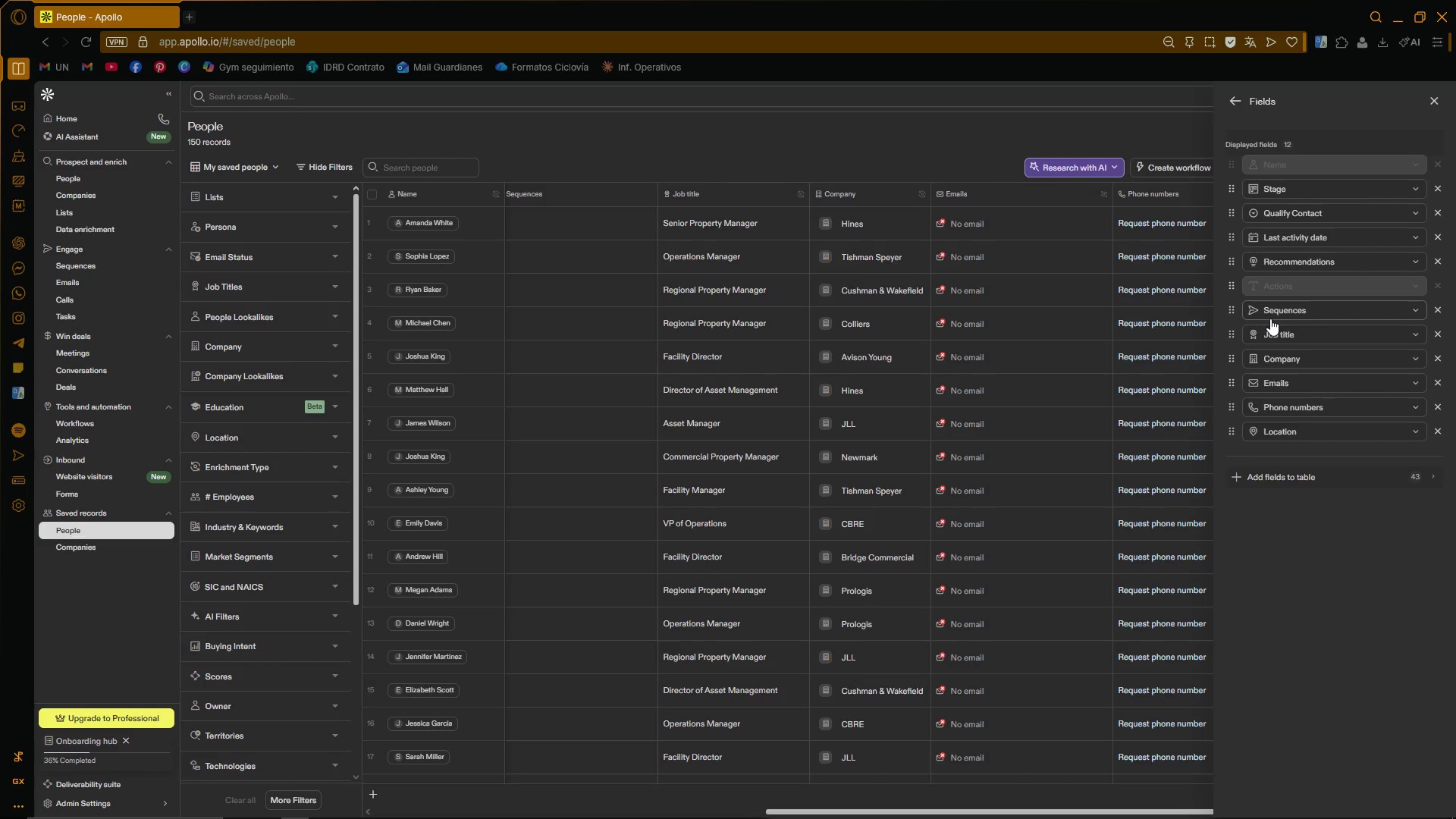 
left_click([1420, 168])
 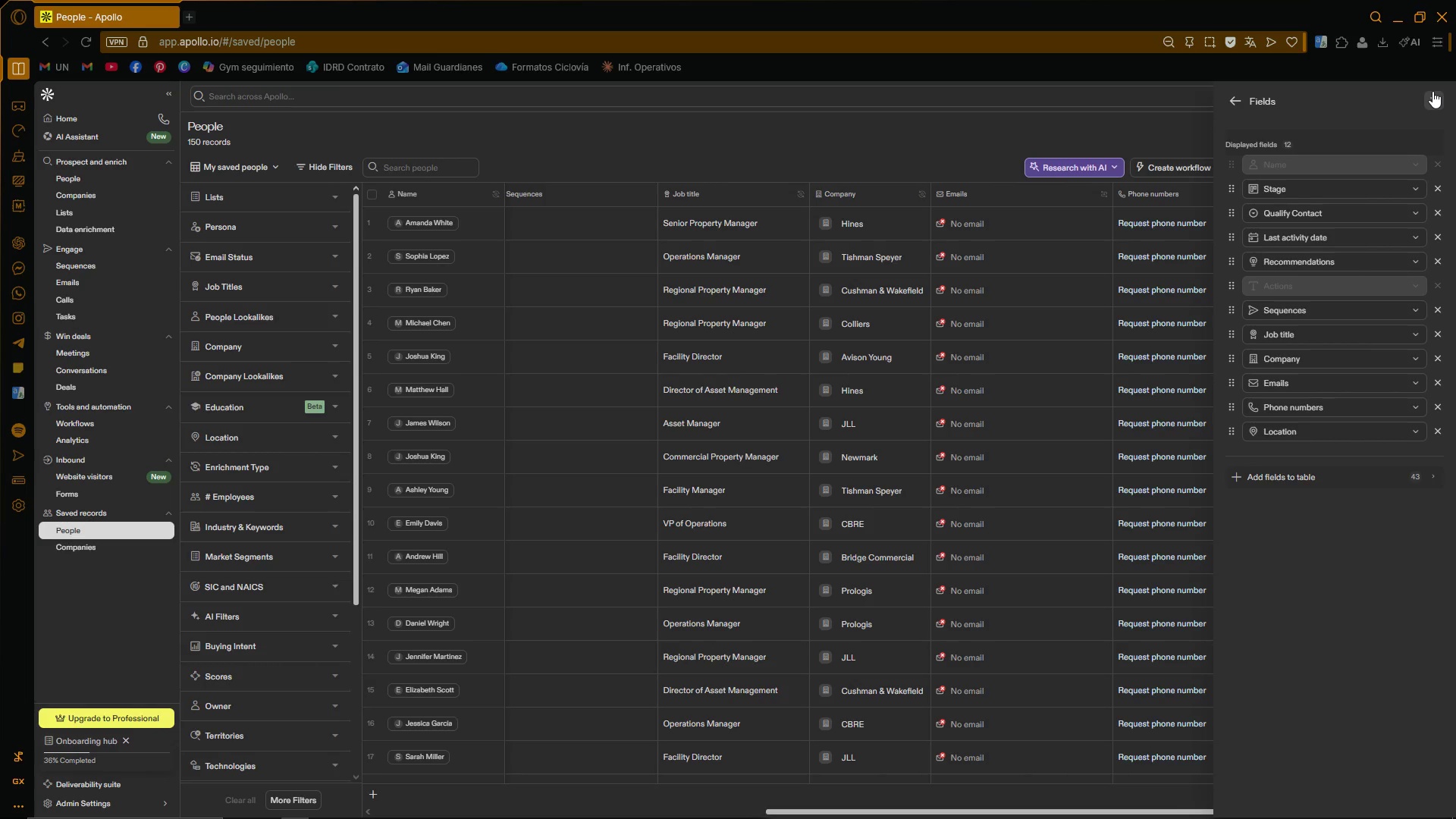 
left_click([1433, 91])
 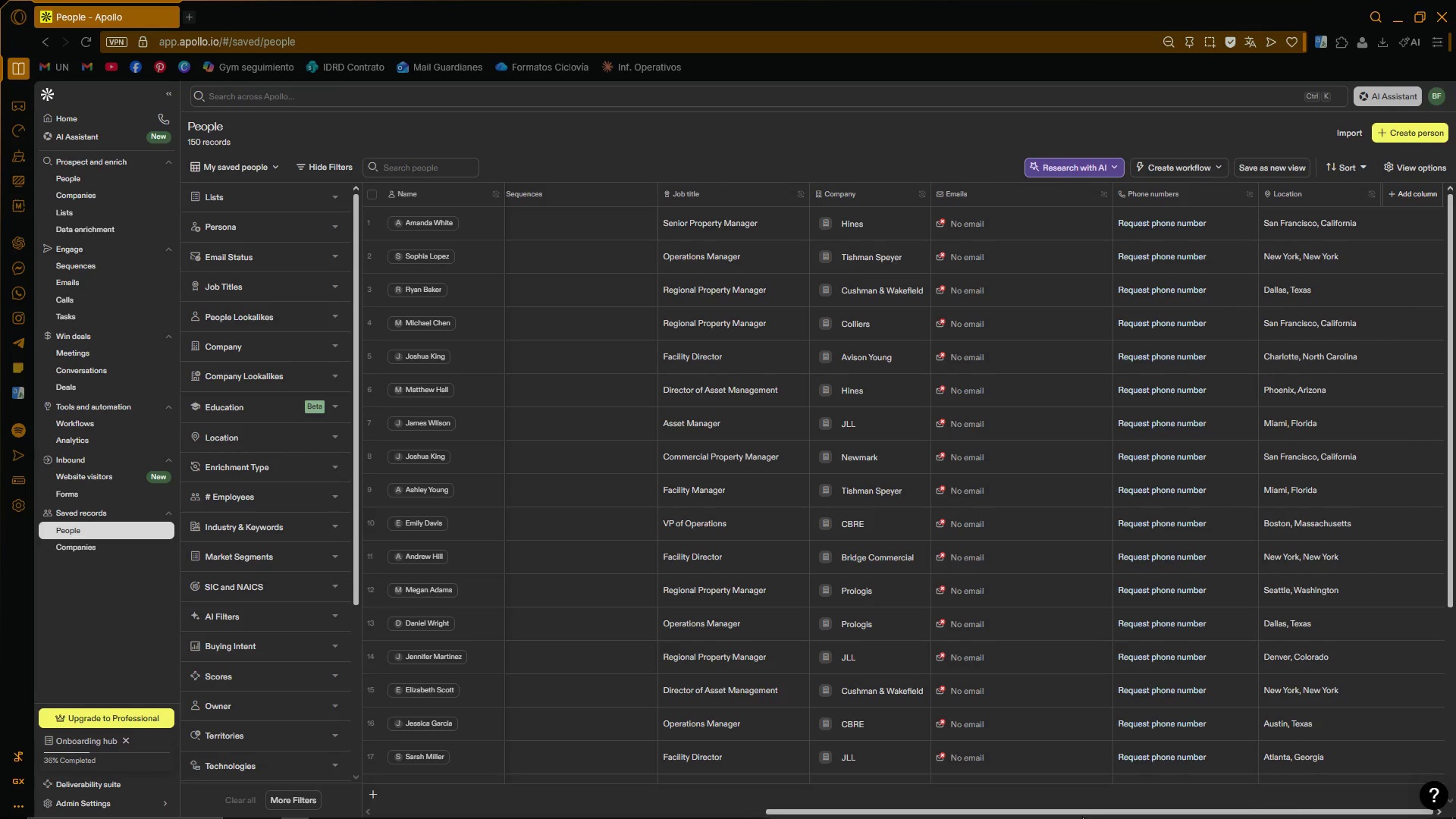 
left_click_drag(start_coordinate=[1088, 808], to_coordinate=[539, 813])
 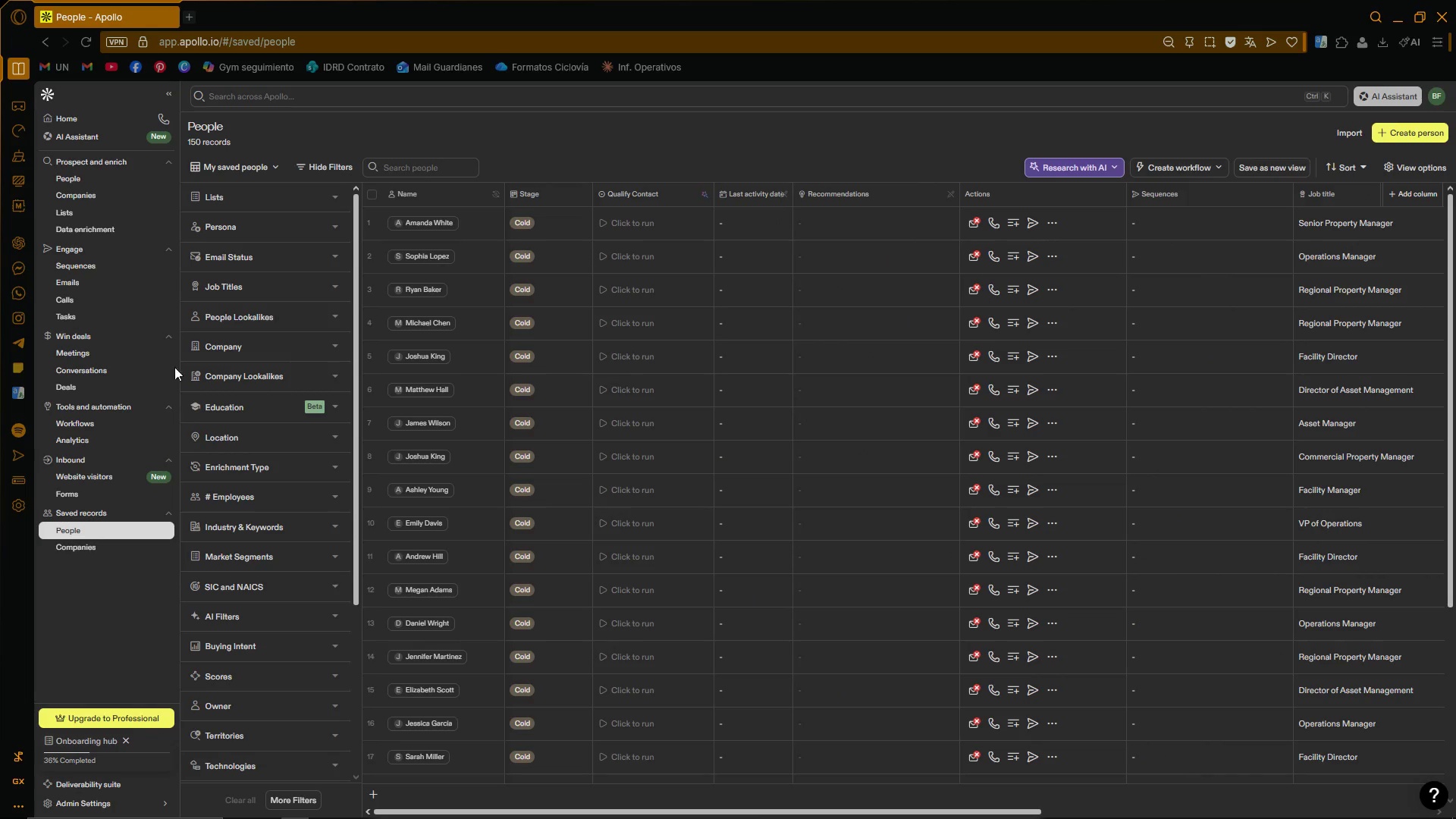 
mouse_move([125, 263])
 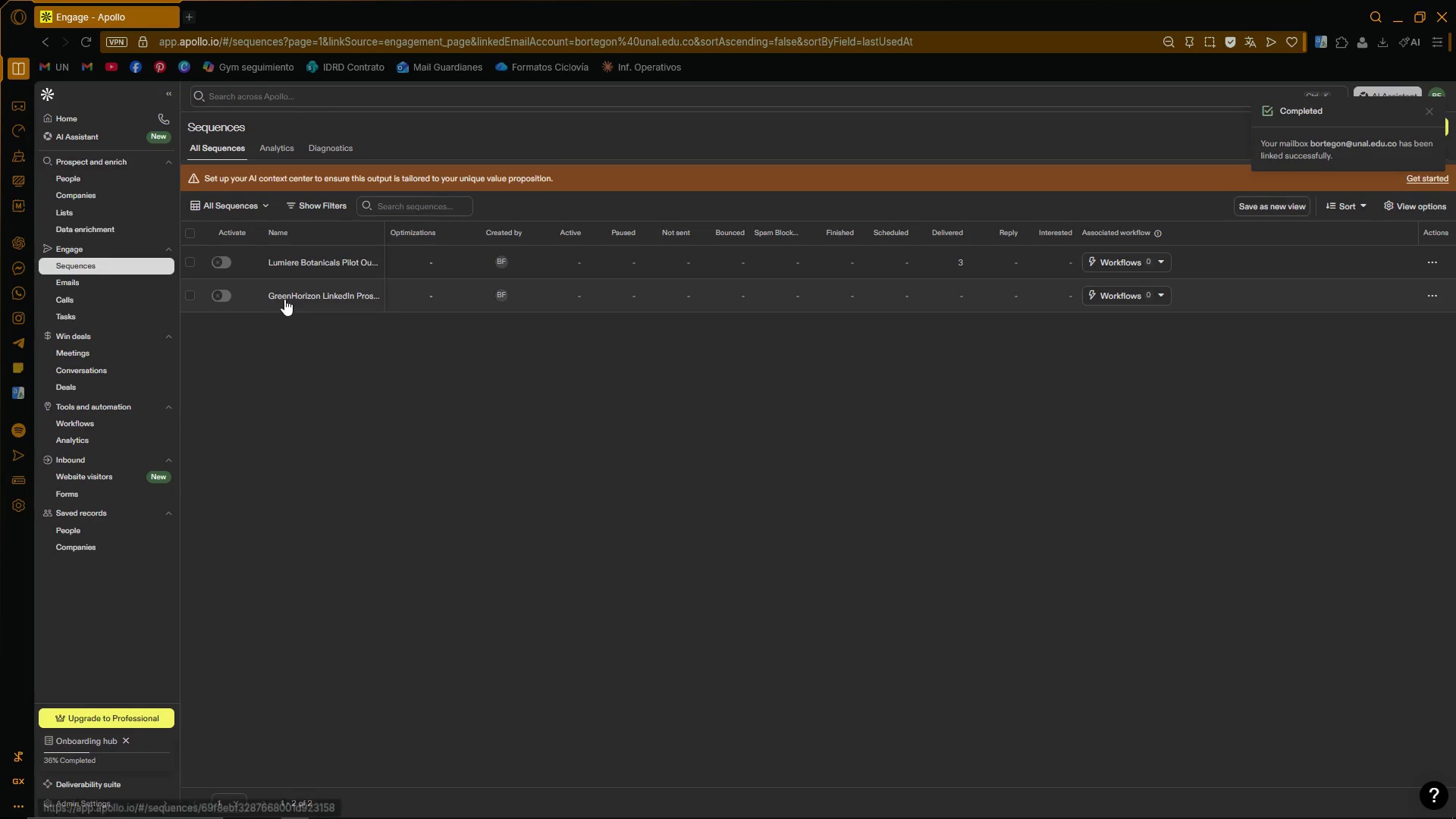 
left_click([291, 295])
 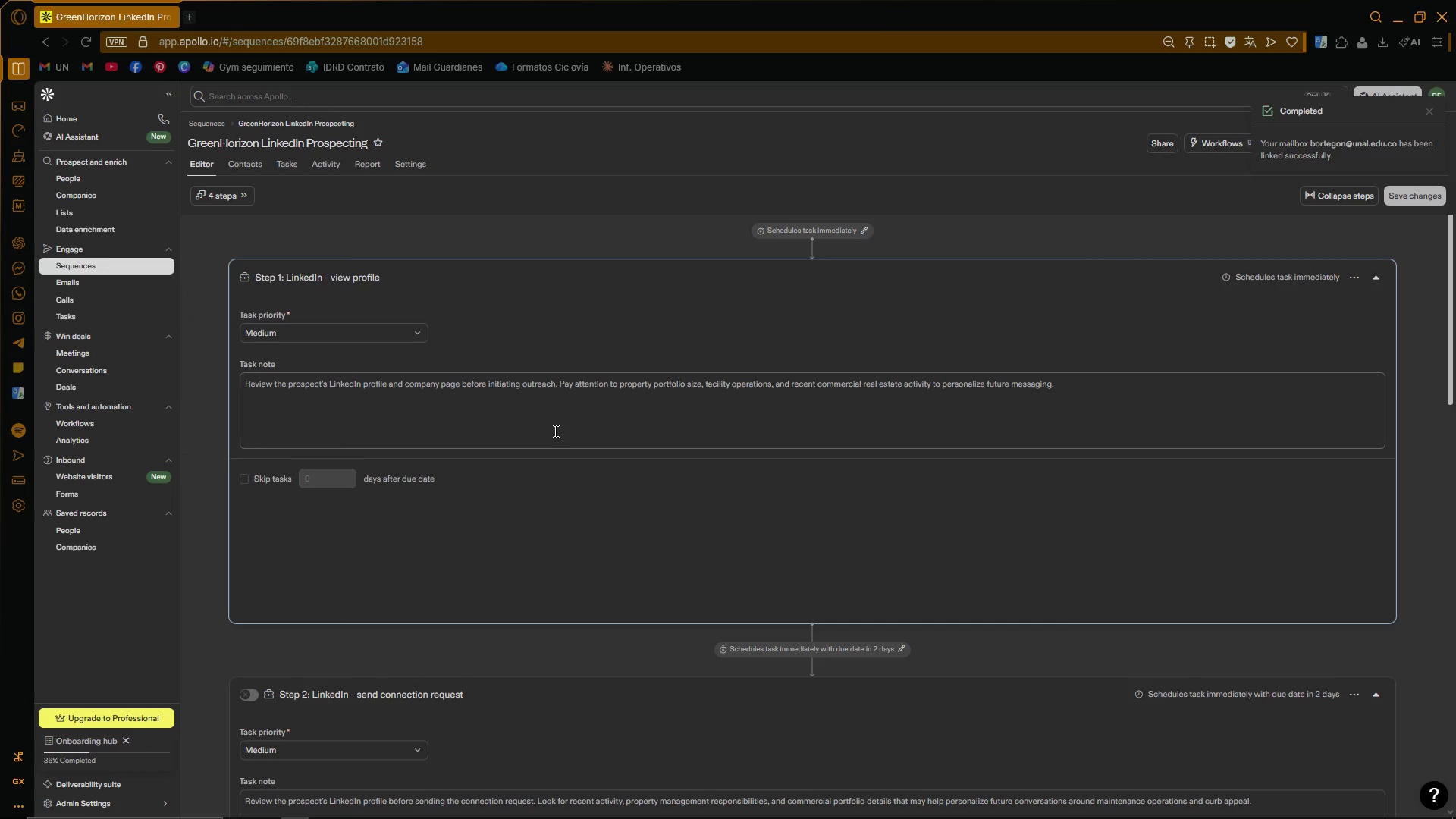 
scroll: coordinate [554, 521], scroll_direction: down, amount: 20.0
 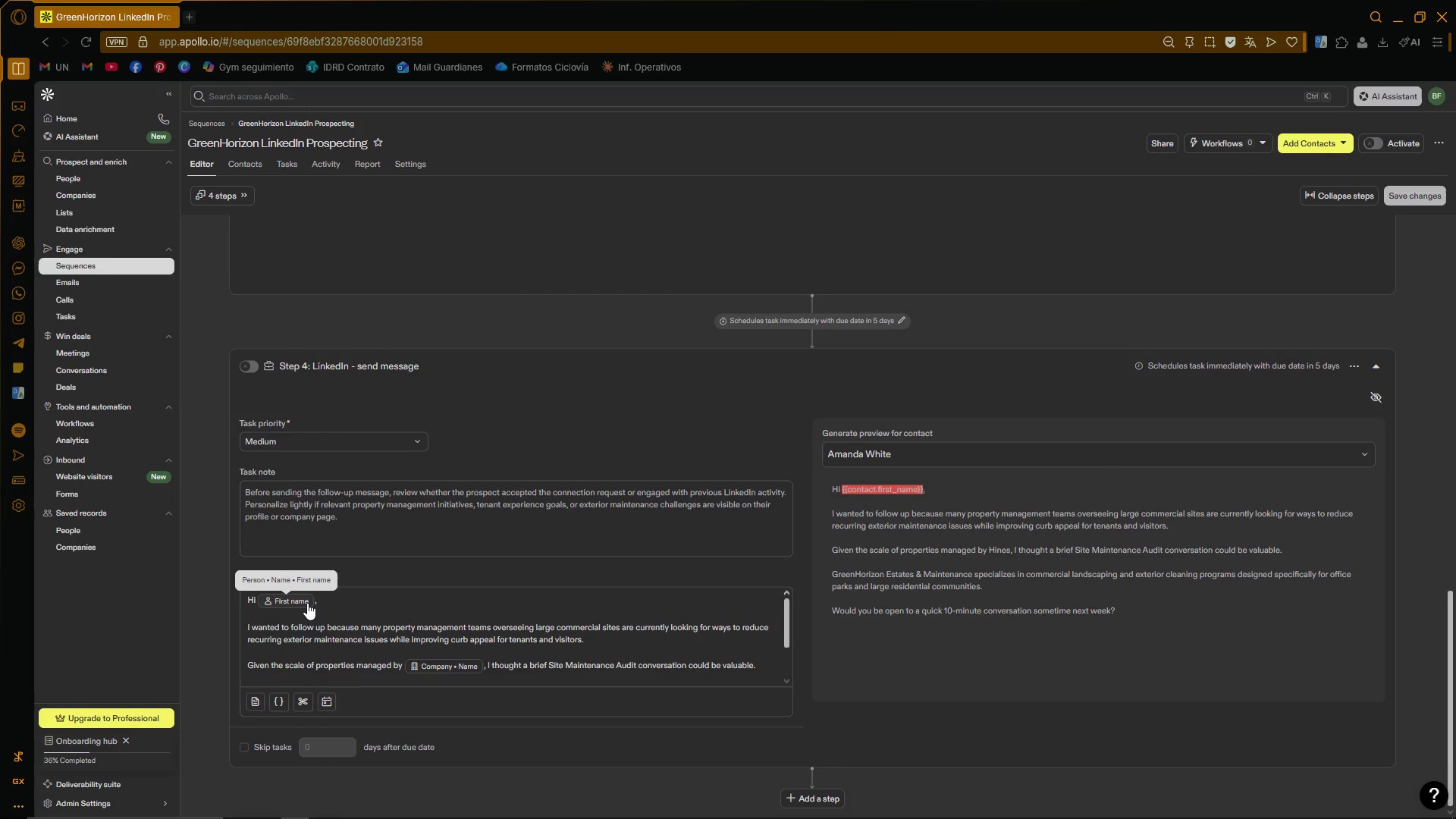 
left_click([402, 602])
 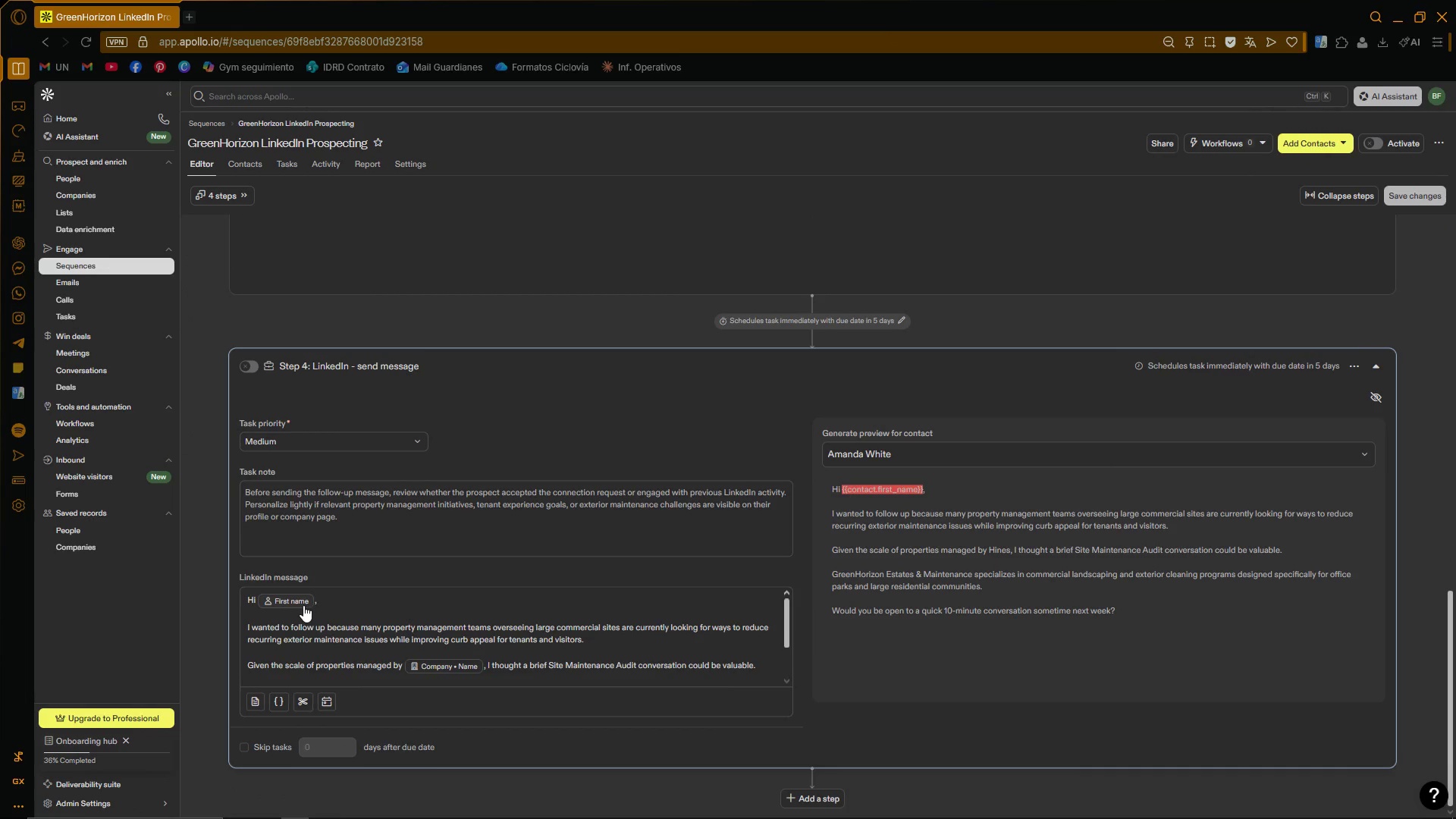 
left_click([303, 604])
 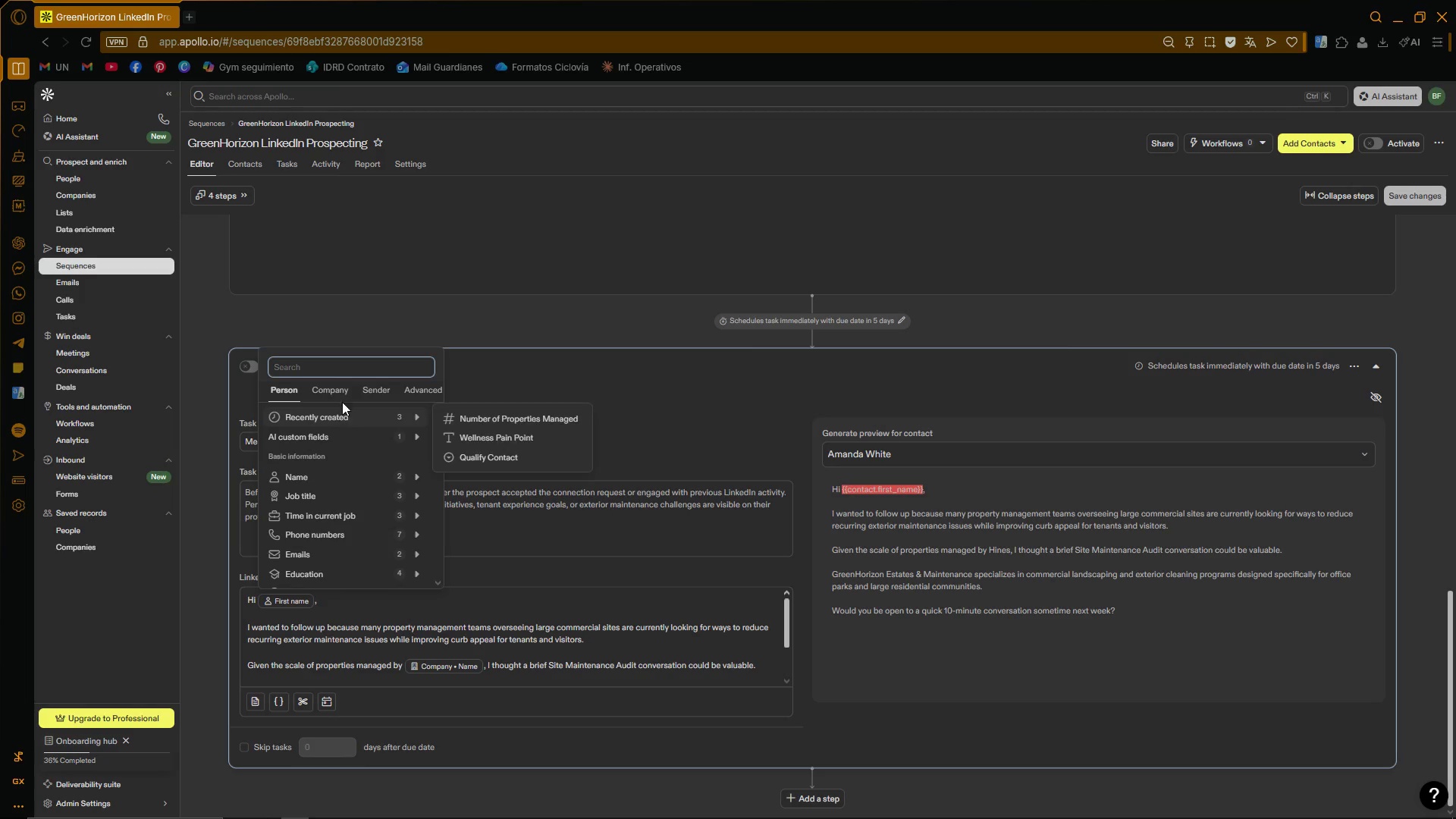 
left_click([482, 494])
 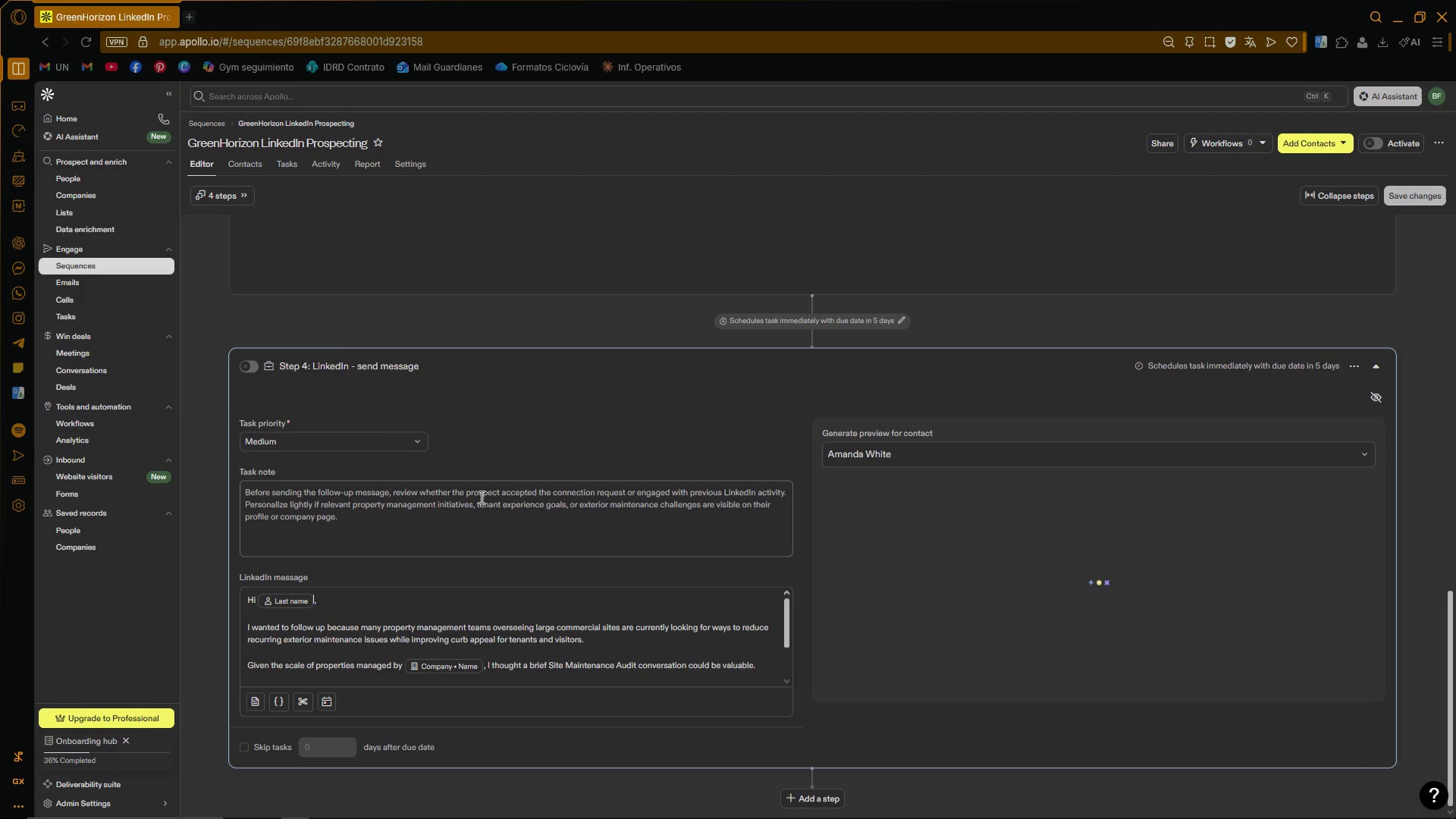 
left_click([987, 453])
 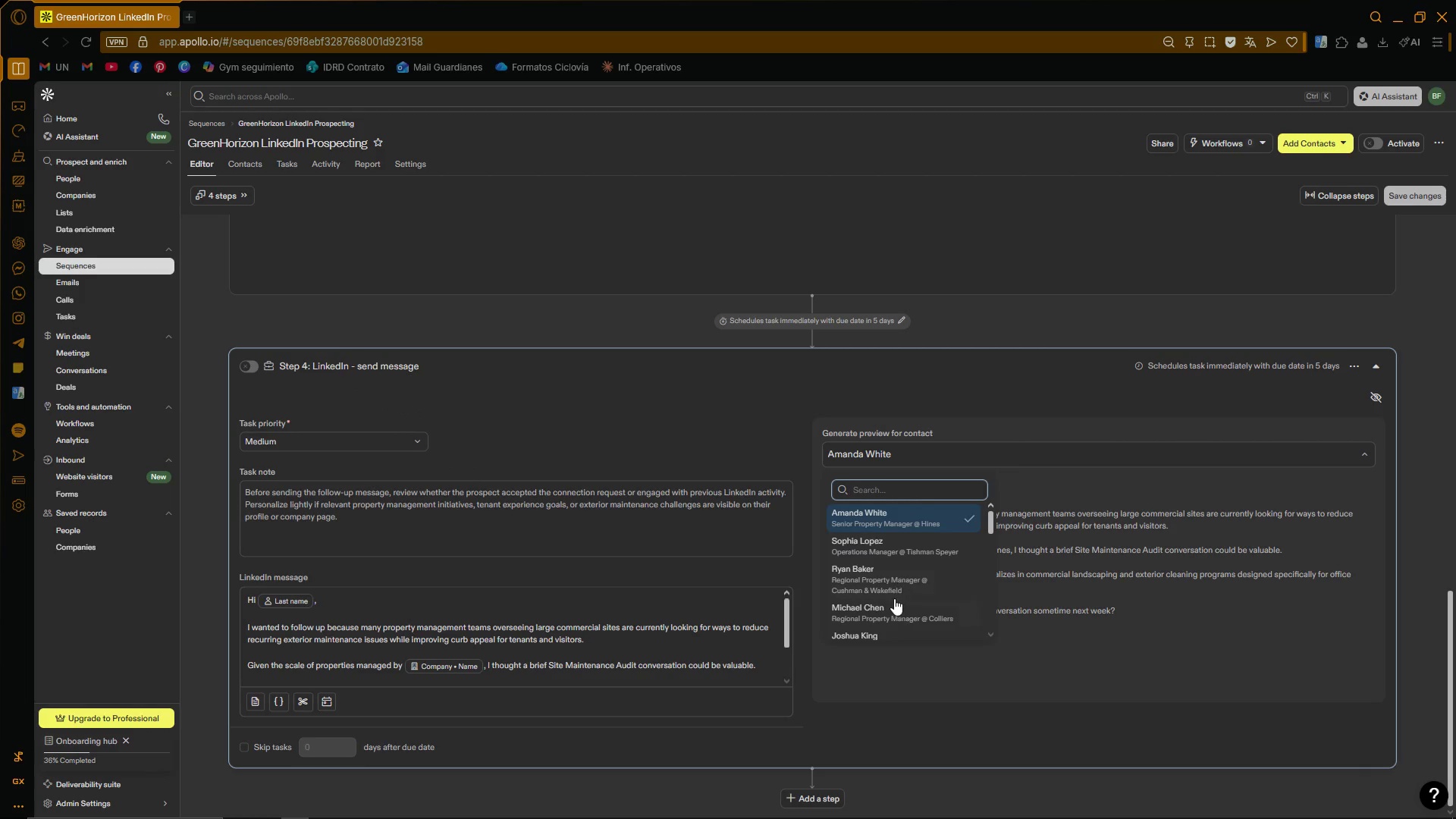 
left_click([888, 610])
 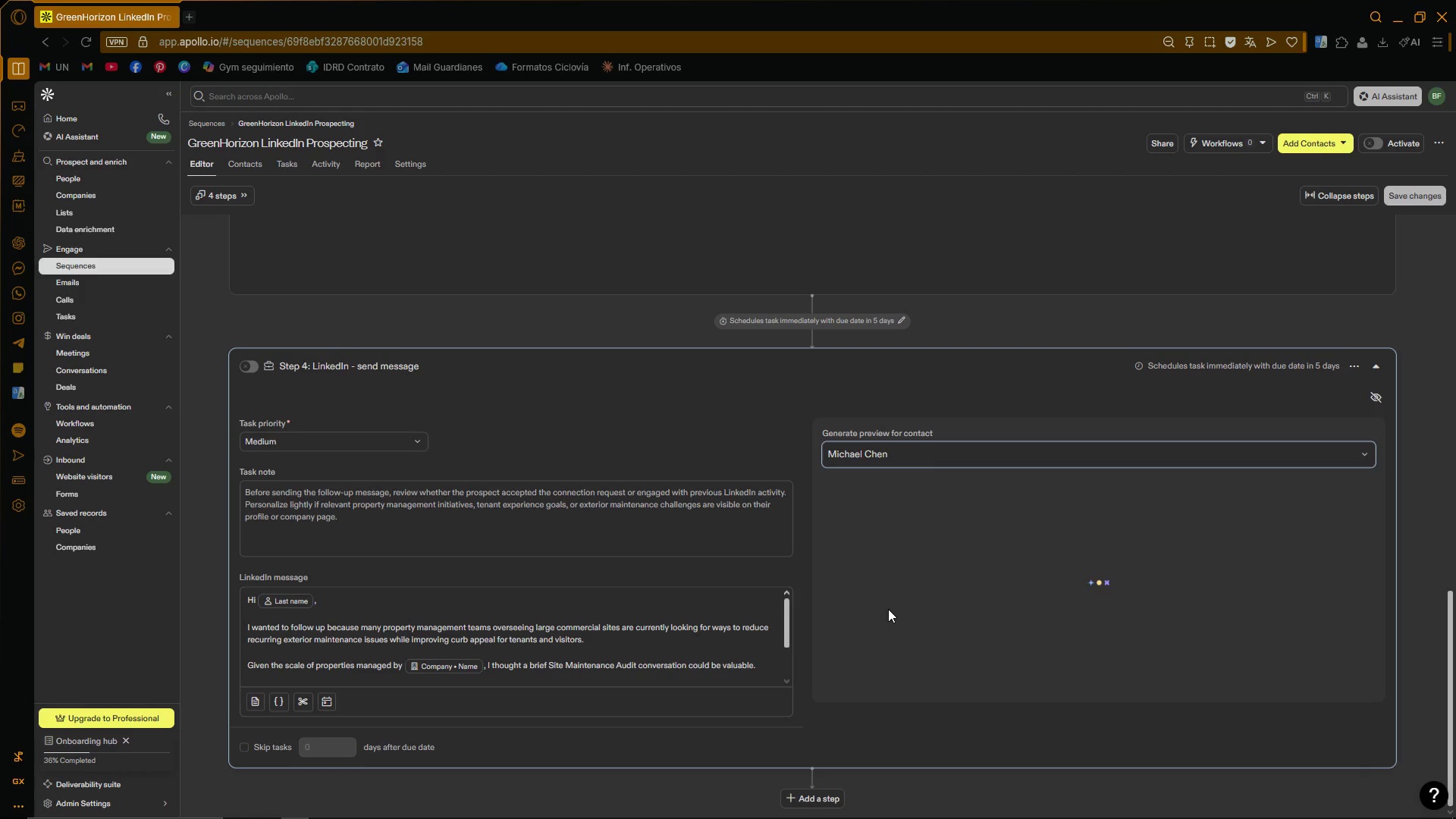 
left_click([1233, 624])
 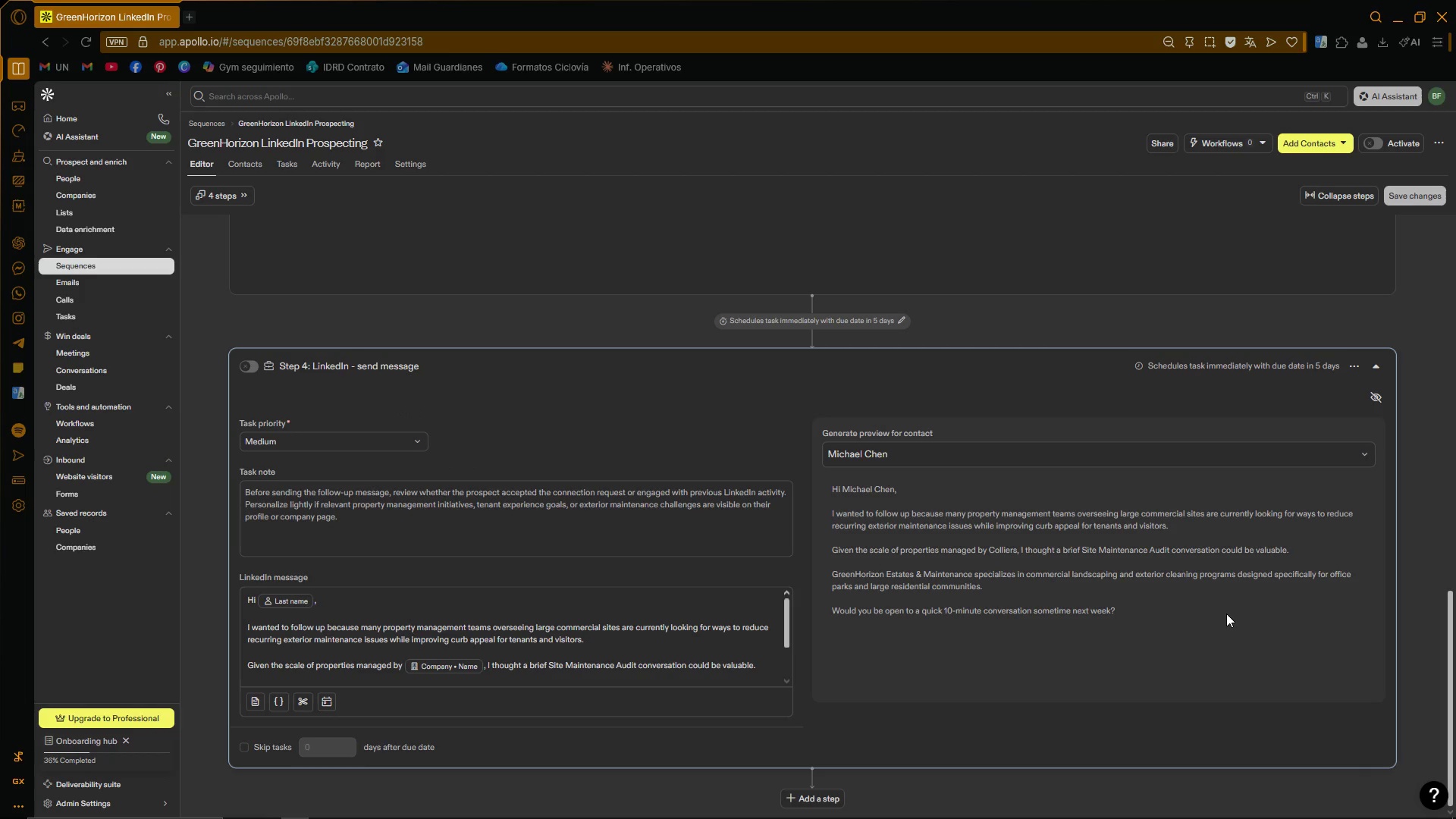 
left_click([667, 654])
 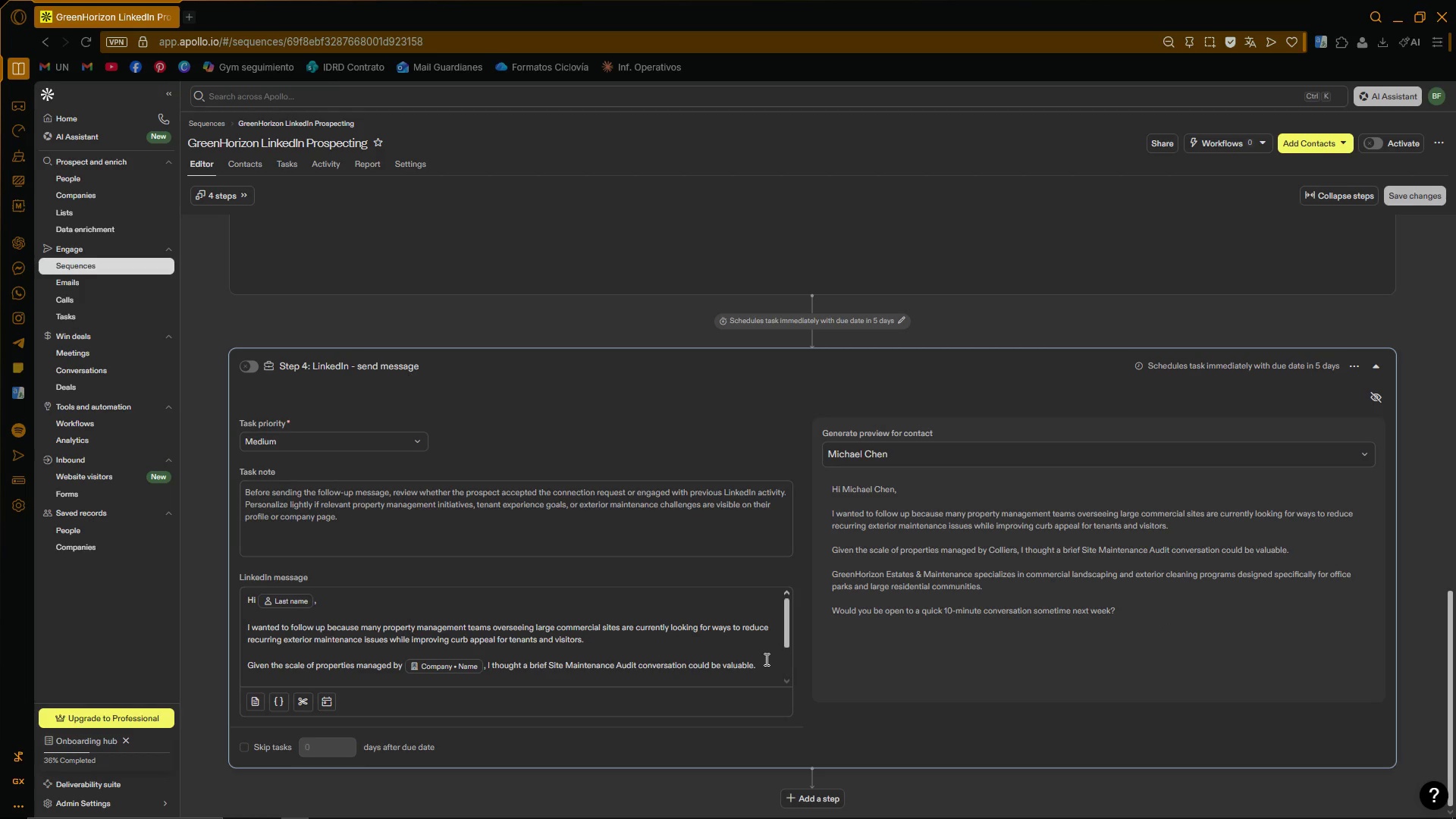 
scroll: coordinate [754, 648], scroll_direction: down, amount: 5.0
 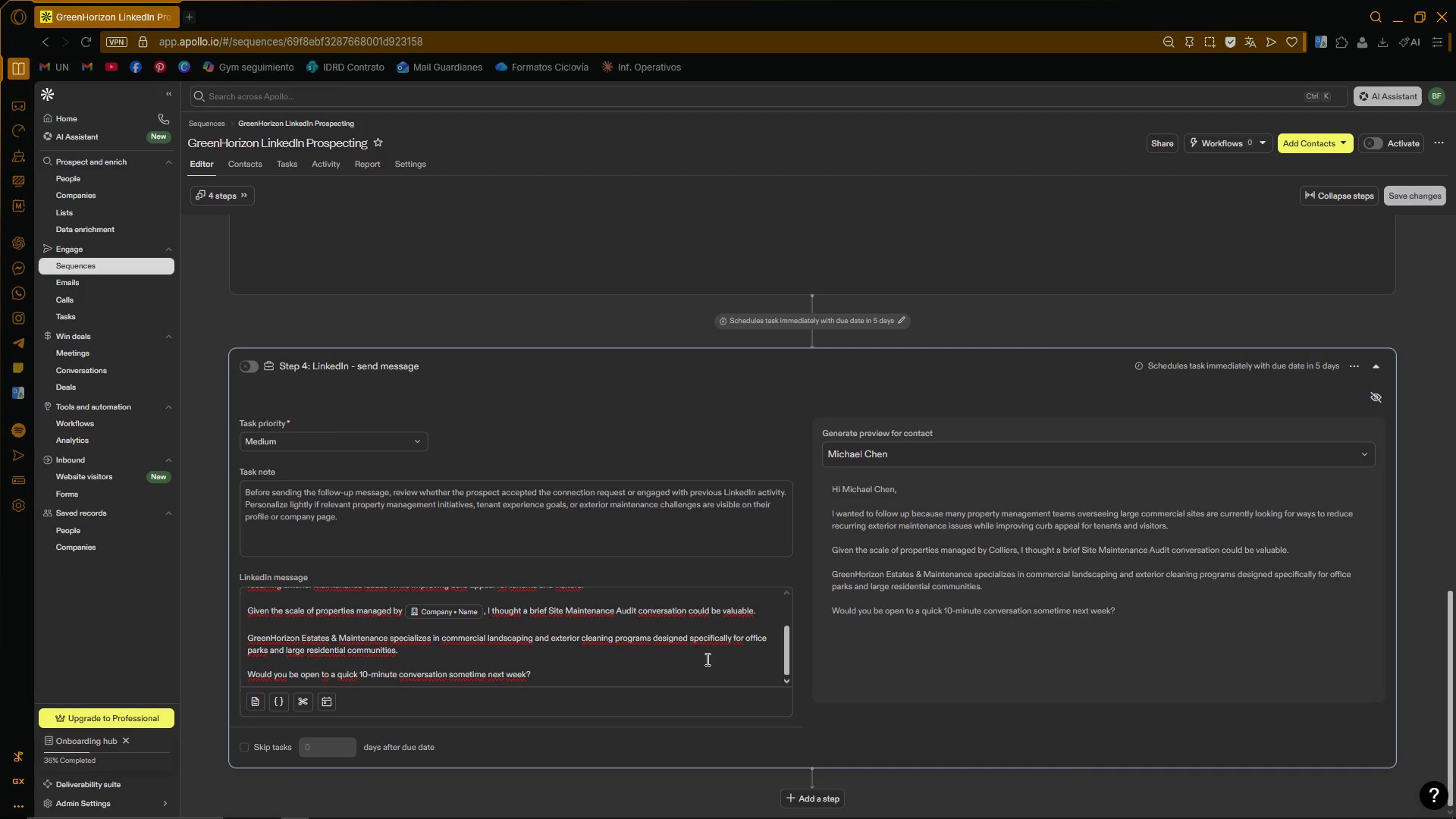 
scroll: coordinate [706, 659], scroll_direction: up, amount: 1.0
 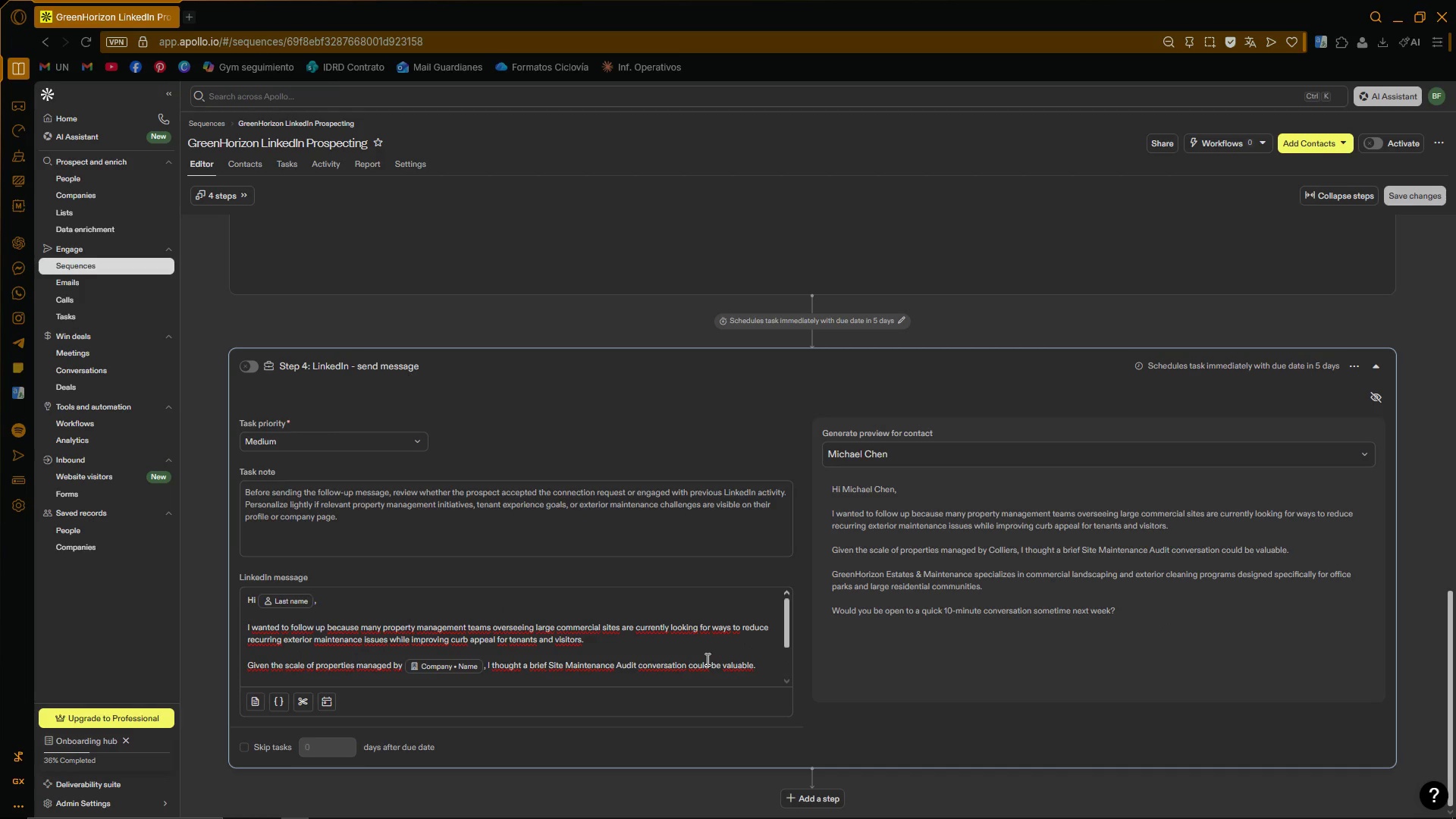 
scroll: coordinate [706, 659], scroll_direction: none, amount: 0.0
 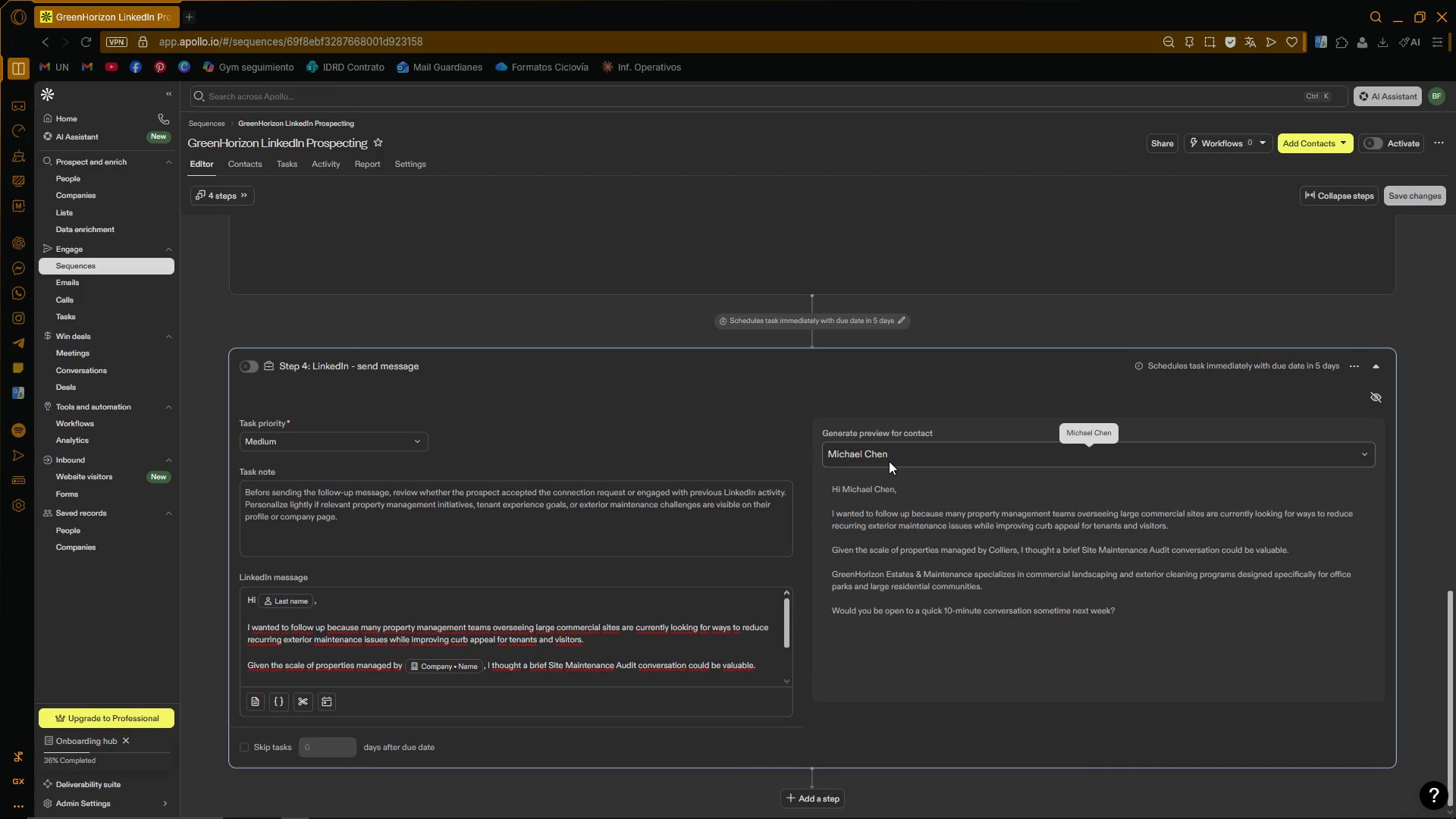 
wait(26.97)
 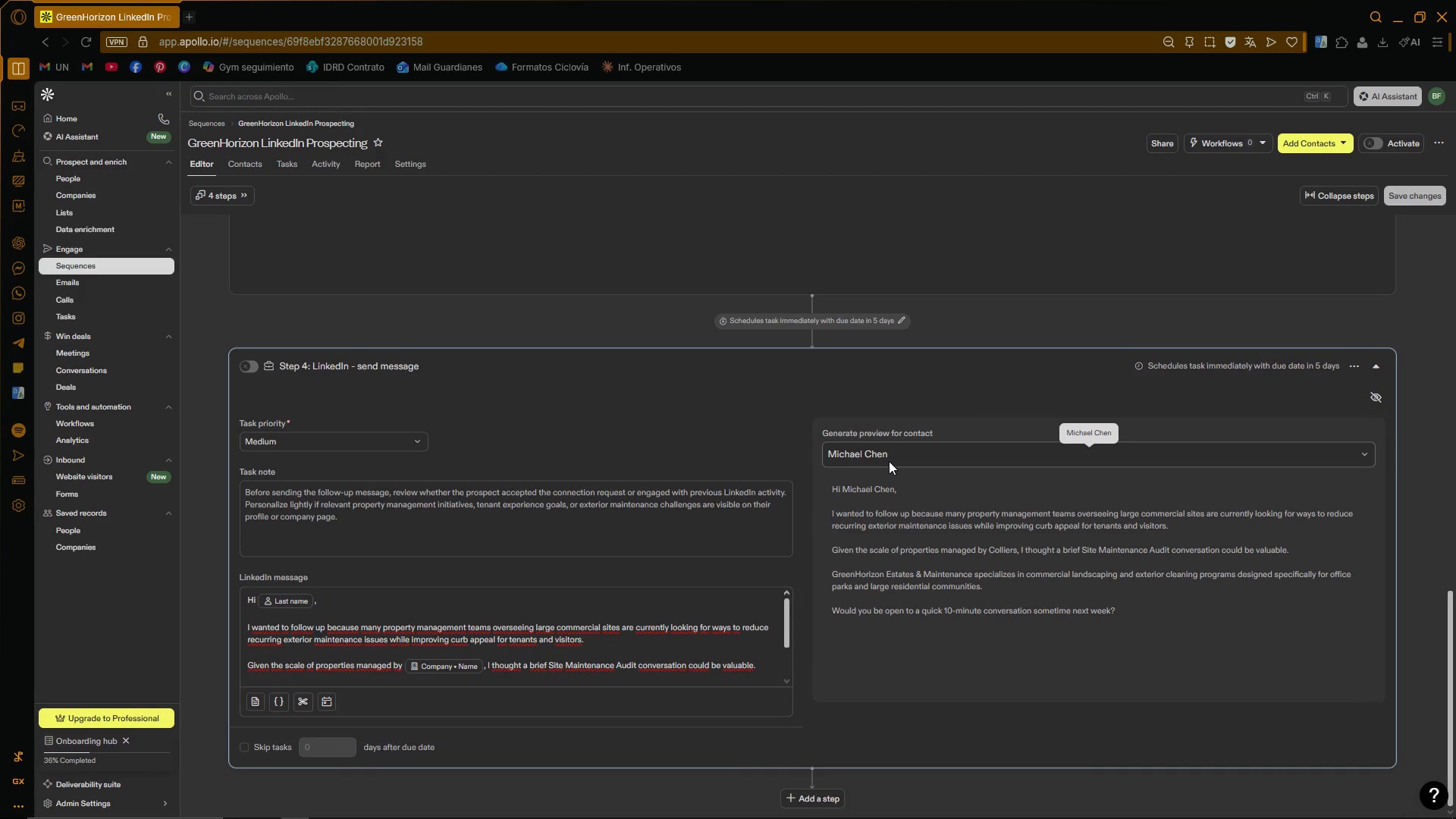 
left_click([1428, 199])
 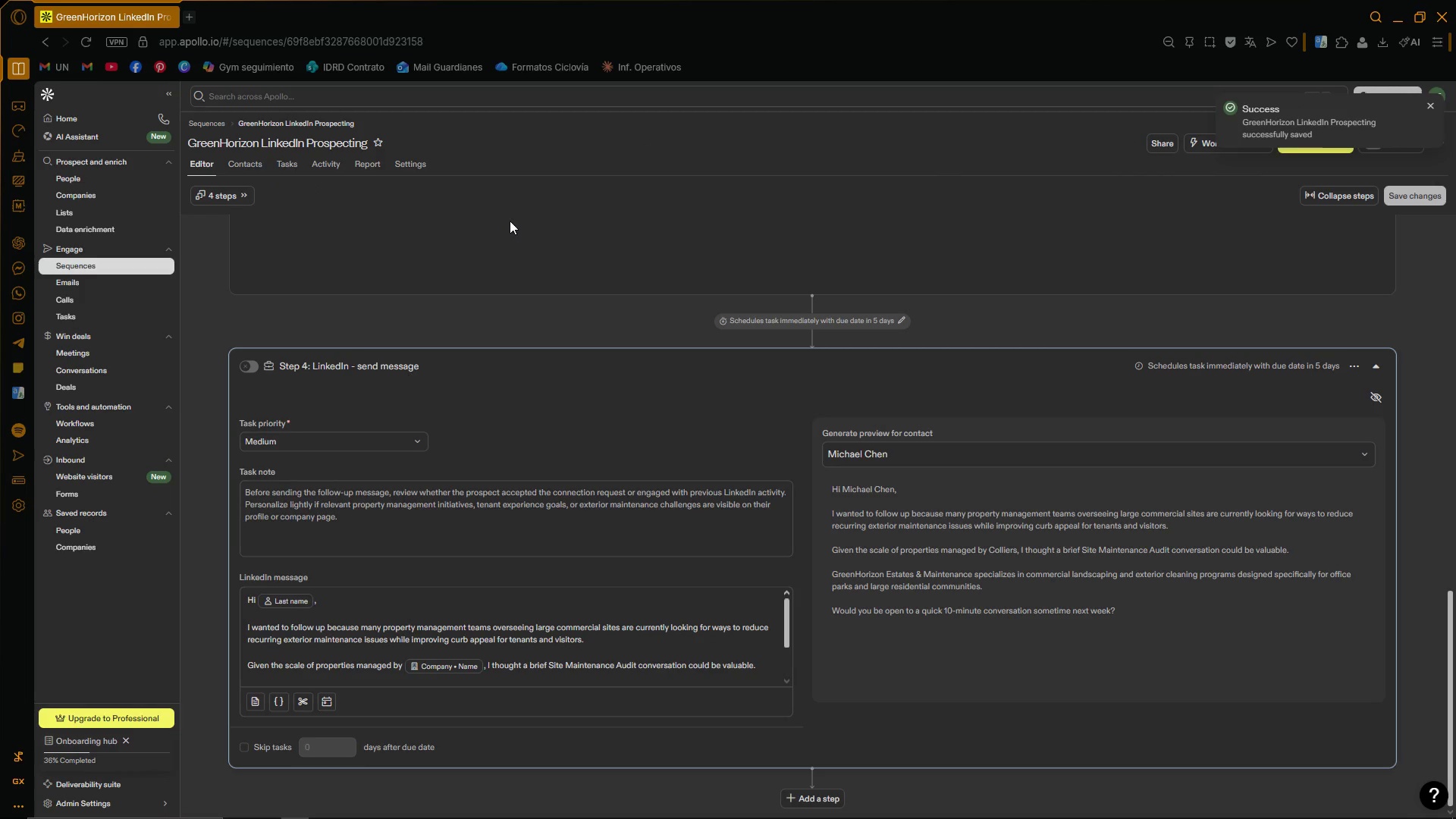 
left_click([94, 177])
 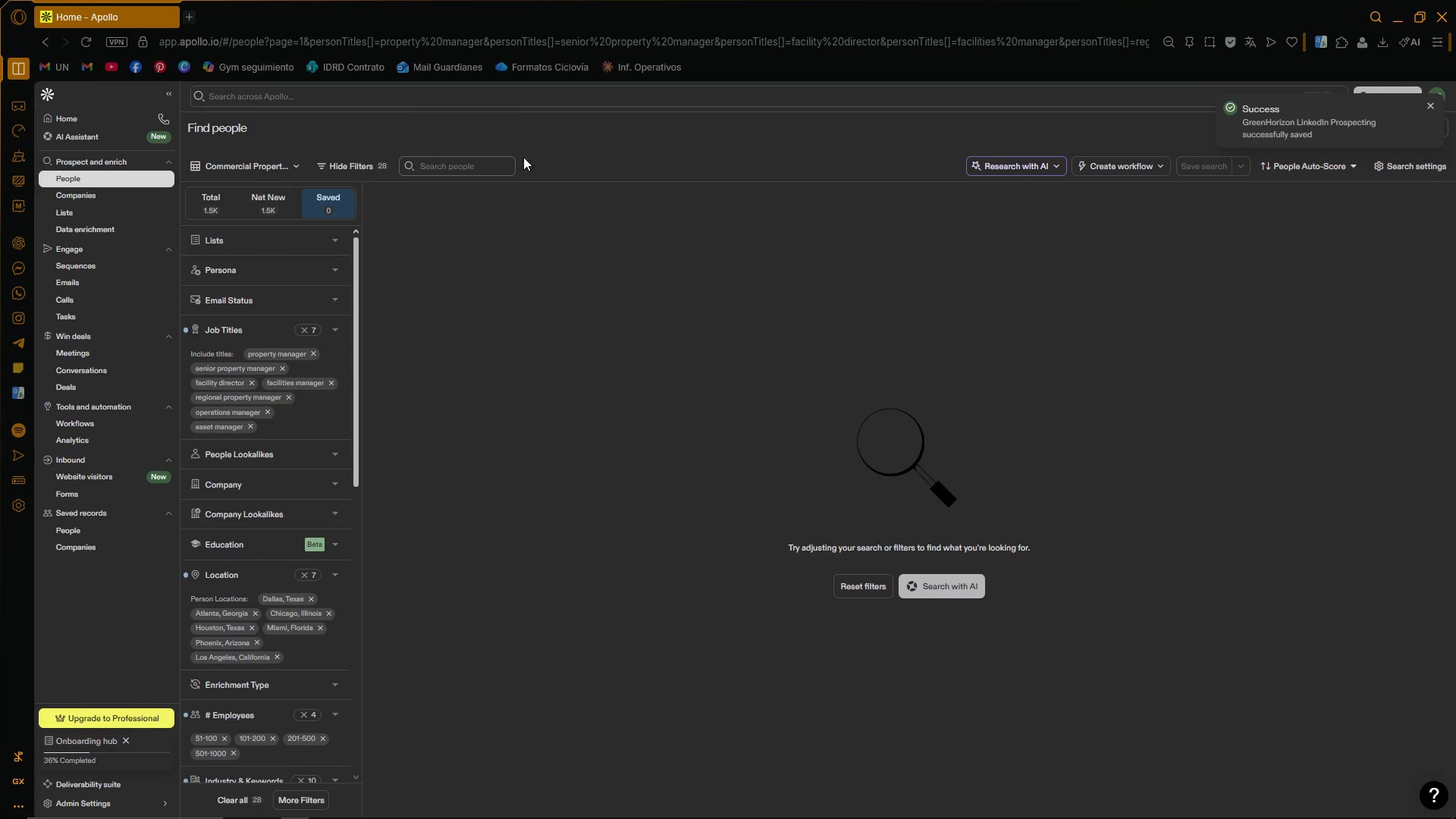 
left_click([1445, 125])
 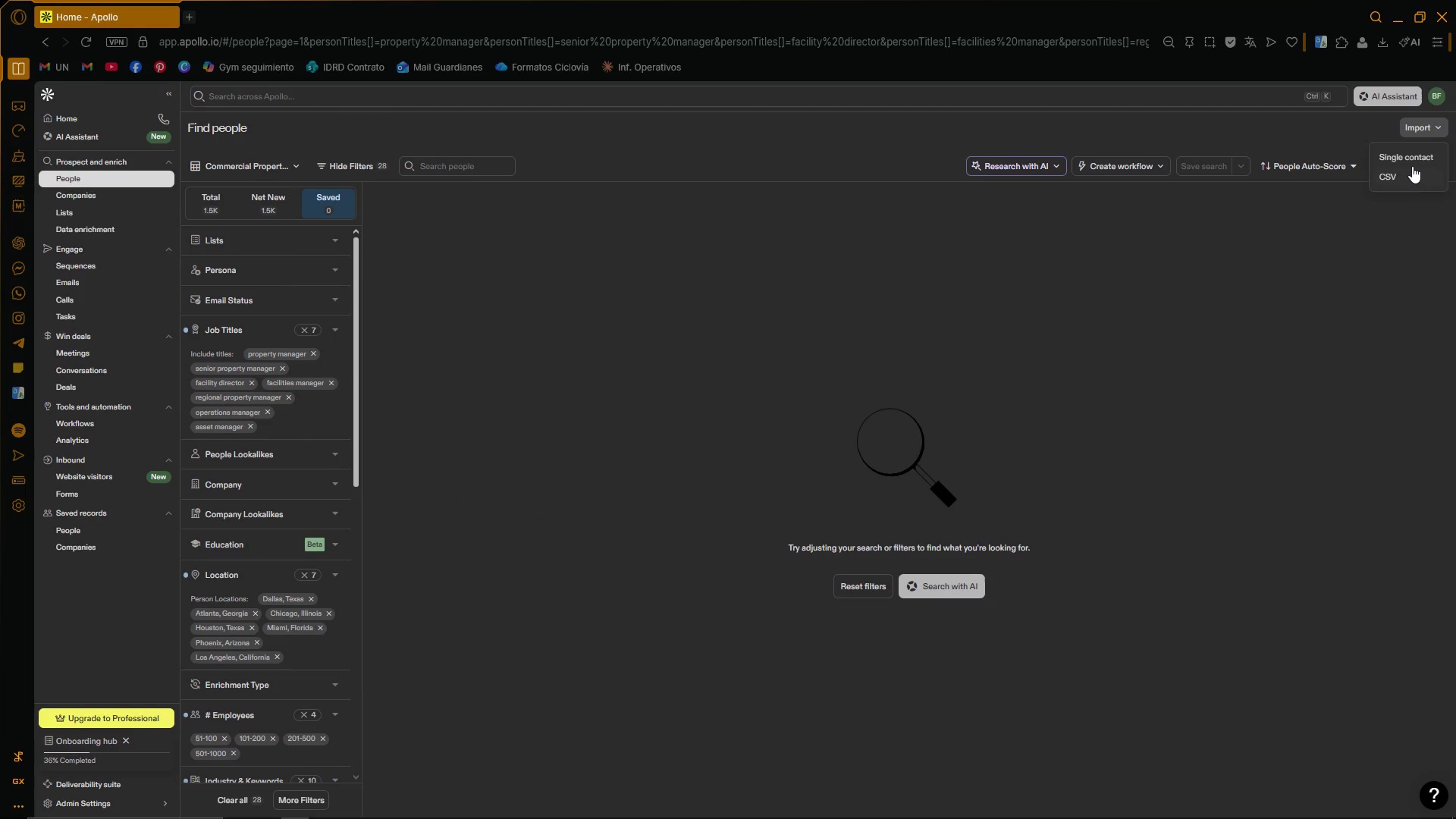 
left_click([1412, 180])
 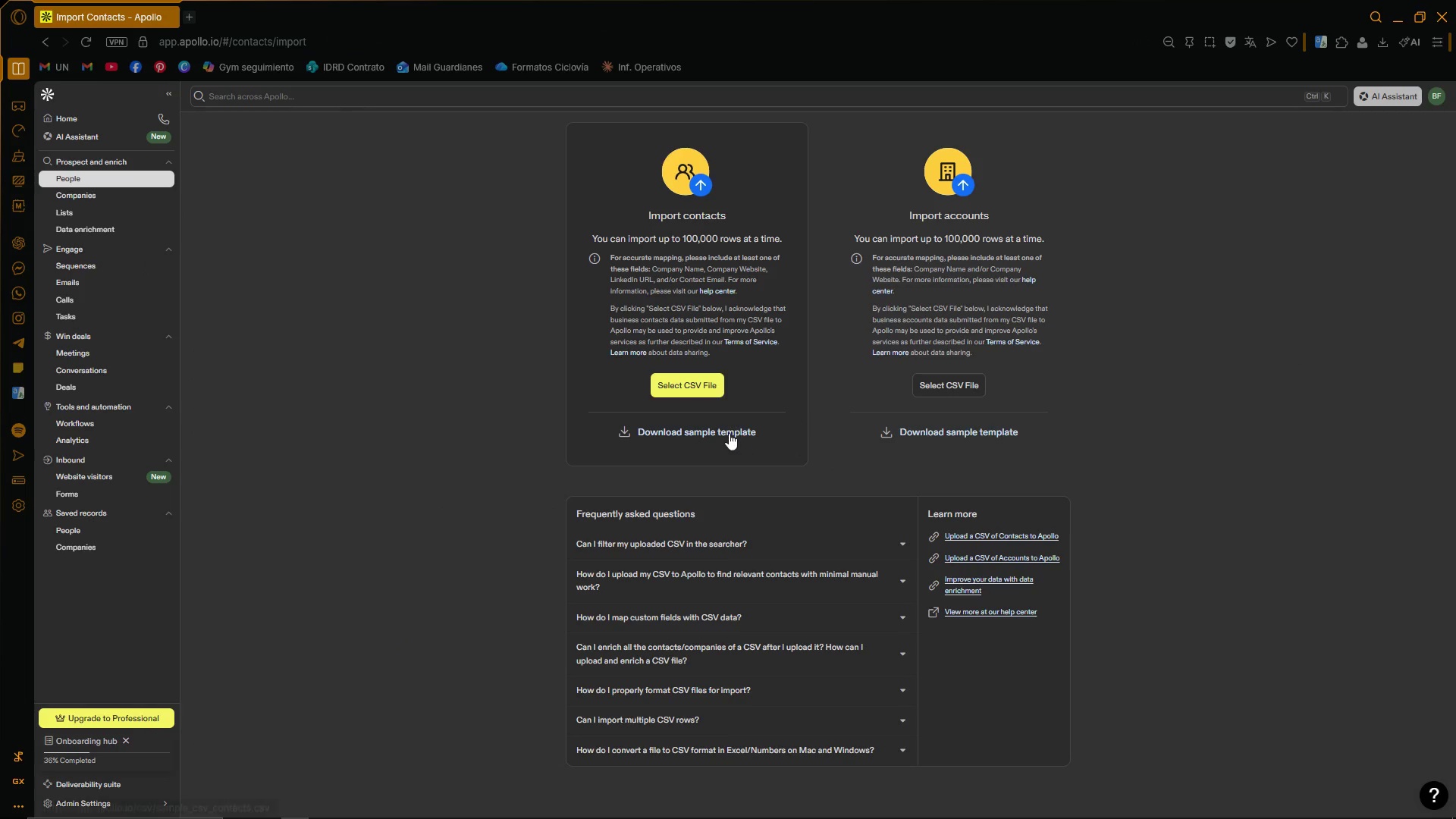 
left_click([691, 393])
 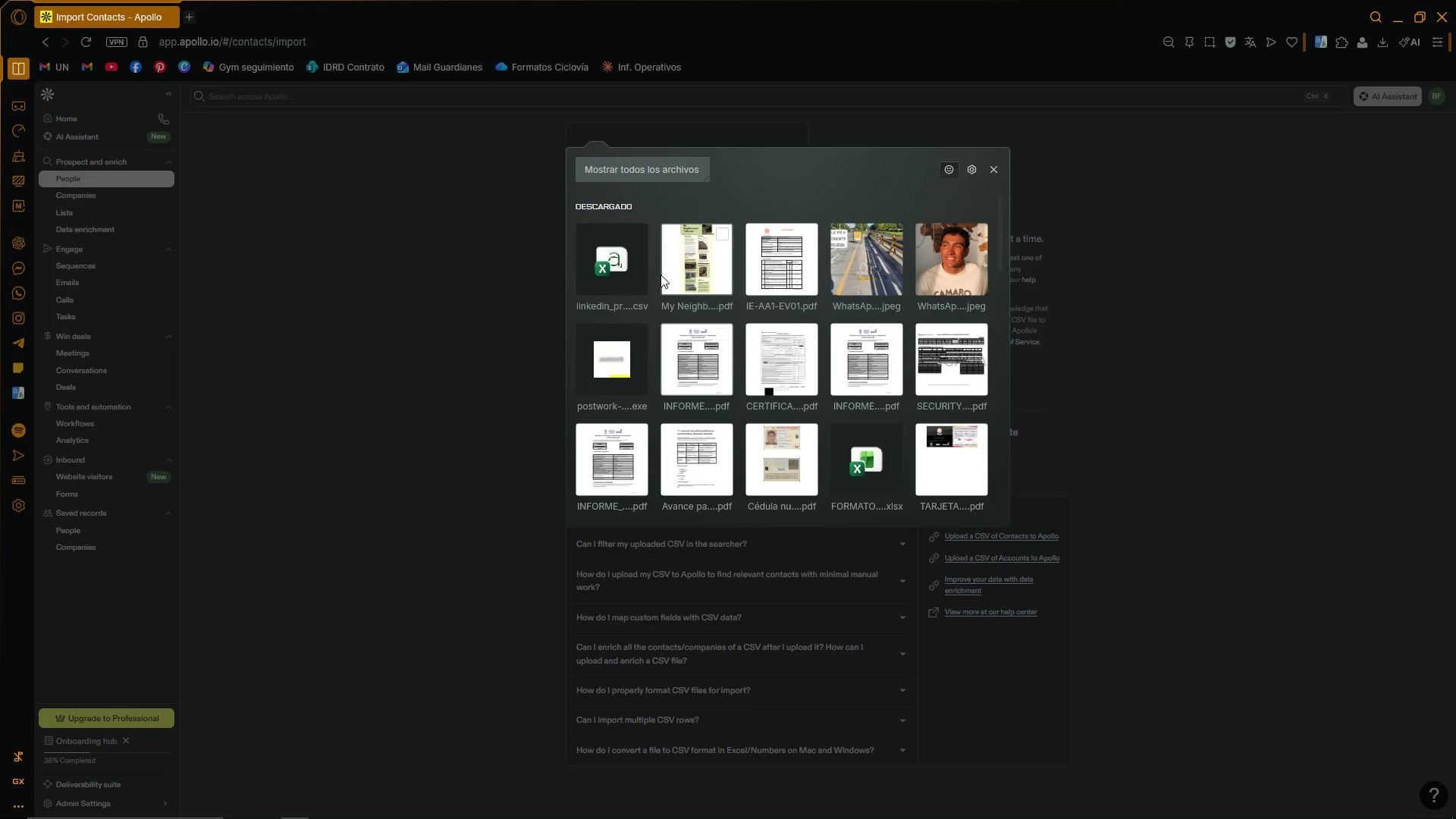 
left_click([634, 231])
 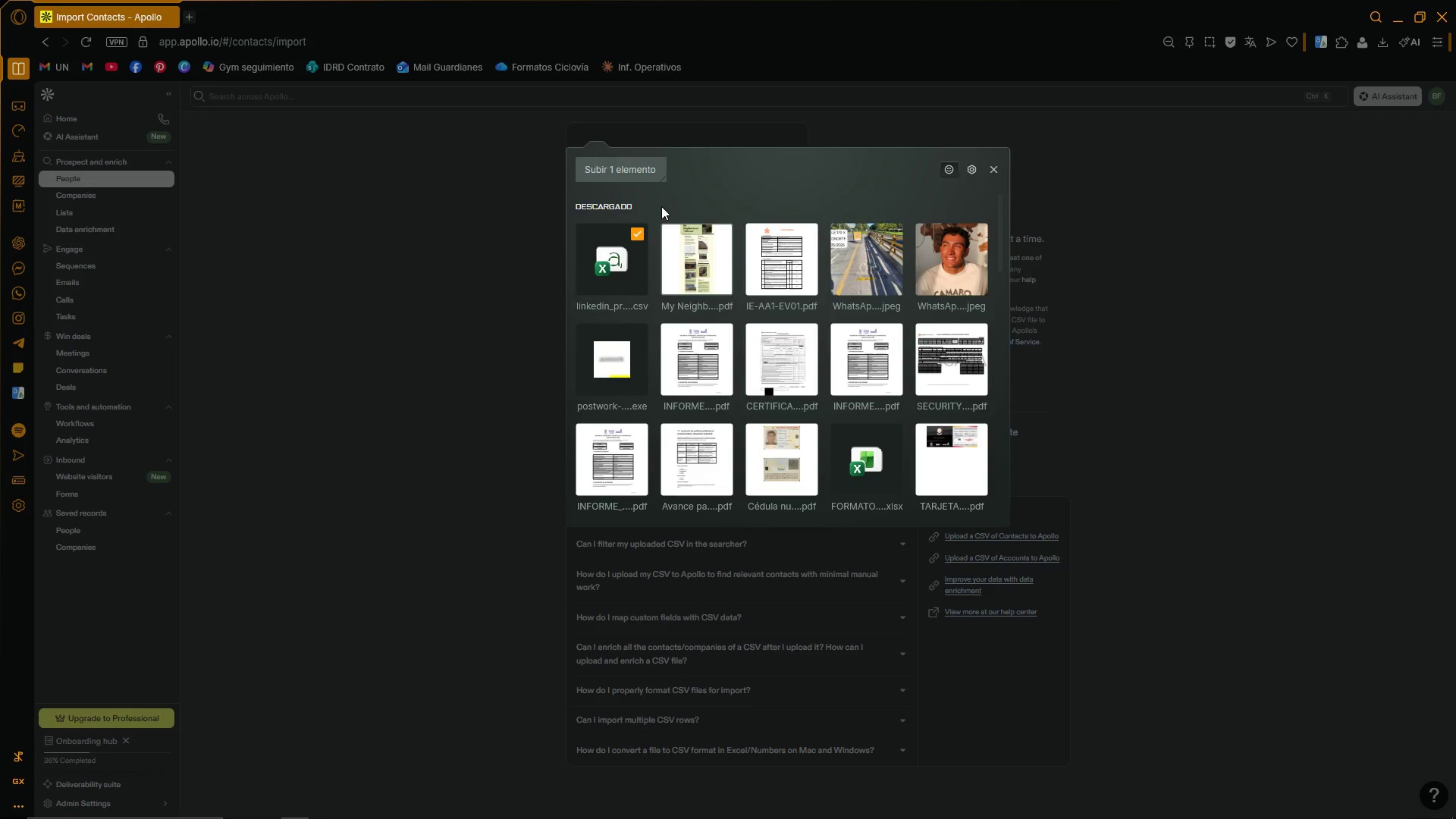 
left_click([654, 173])
 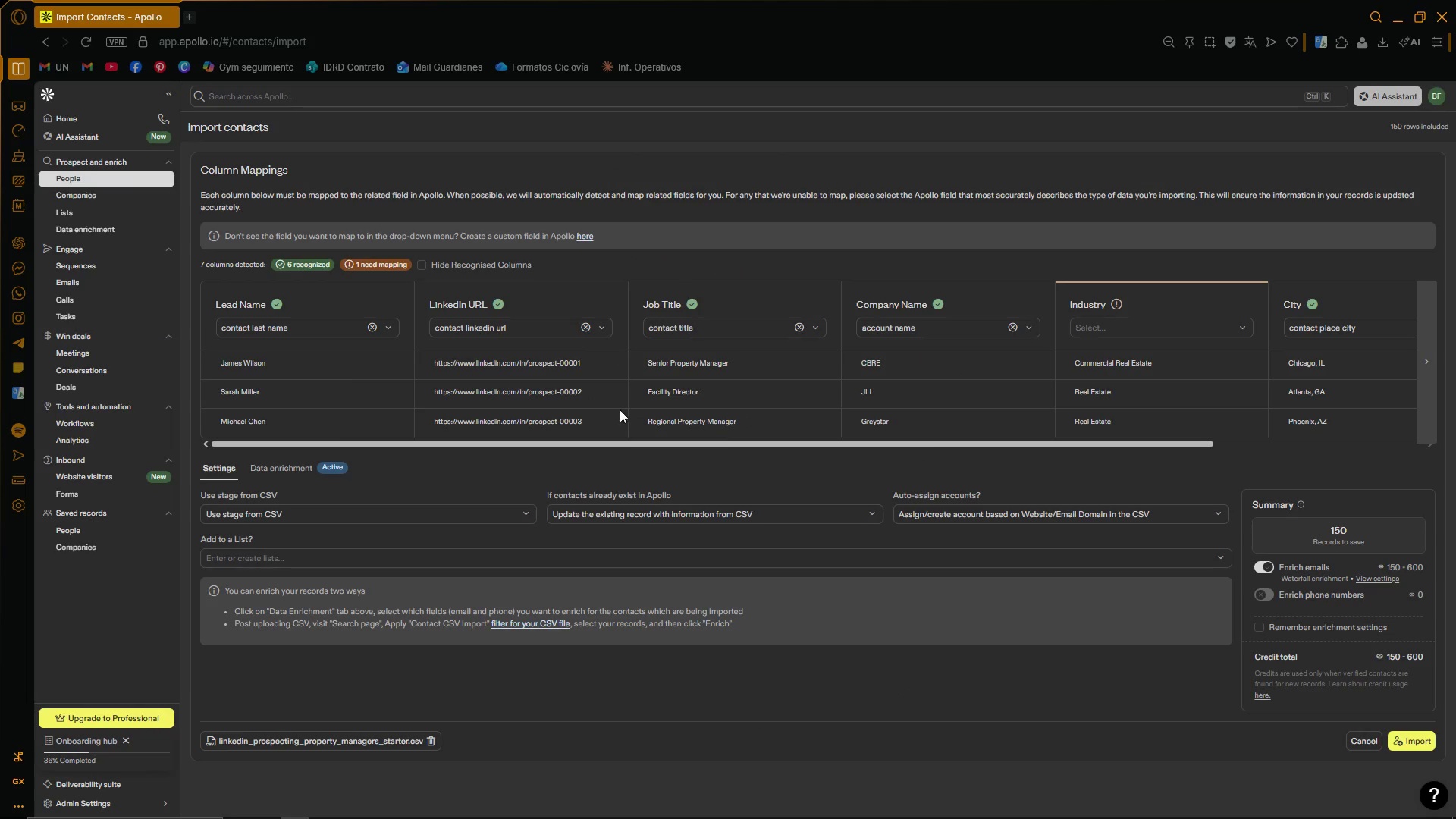 
left_click([315, 328])
 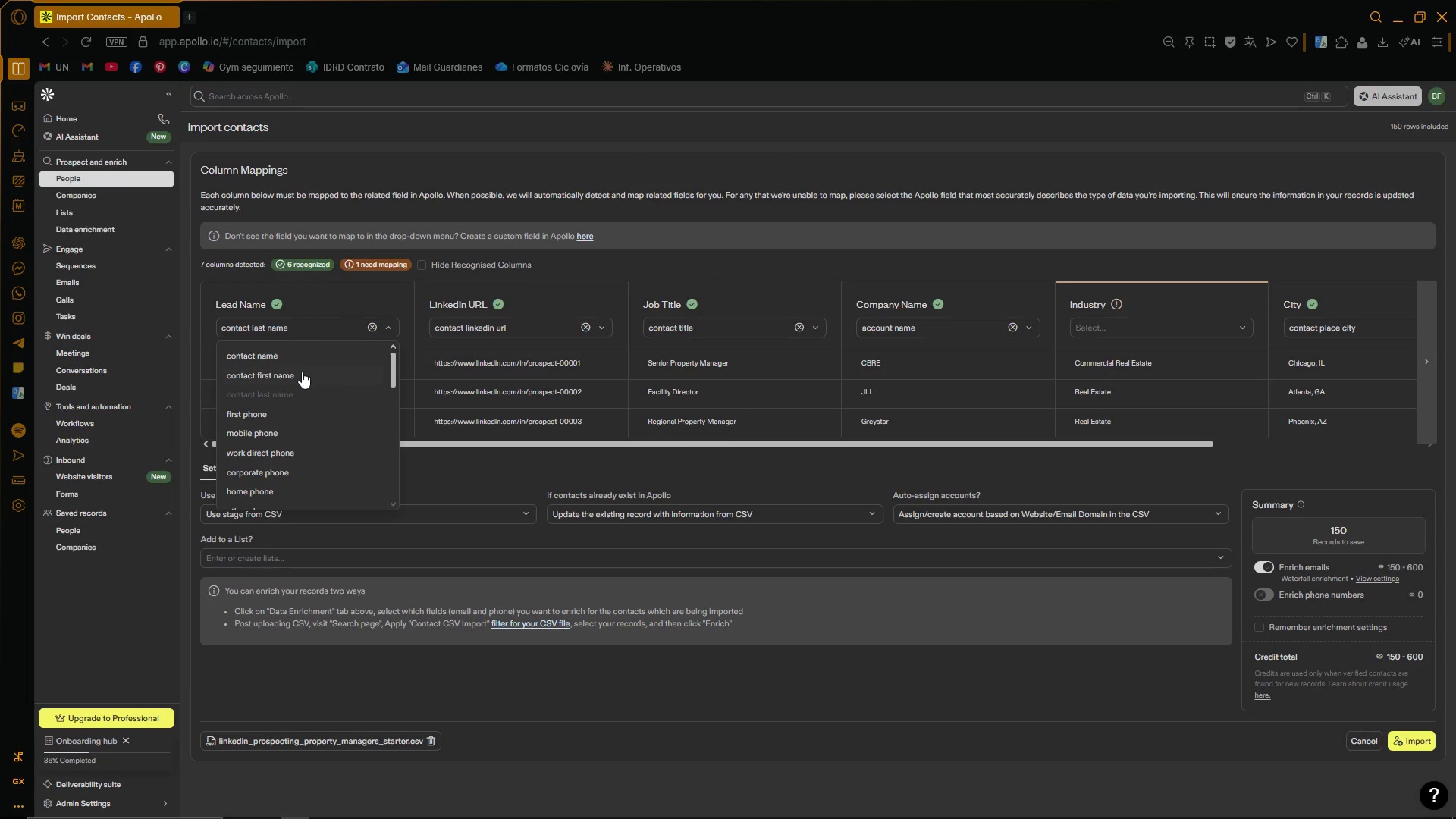 
left_click([315, 330])
 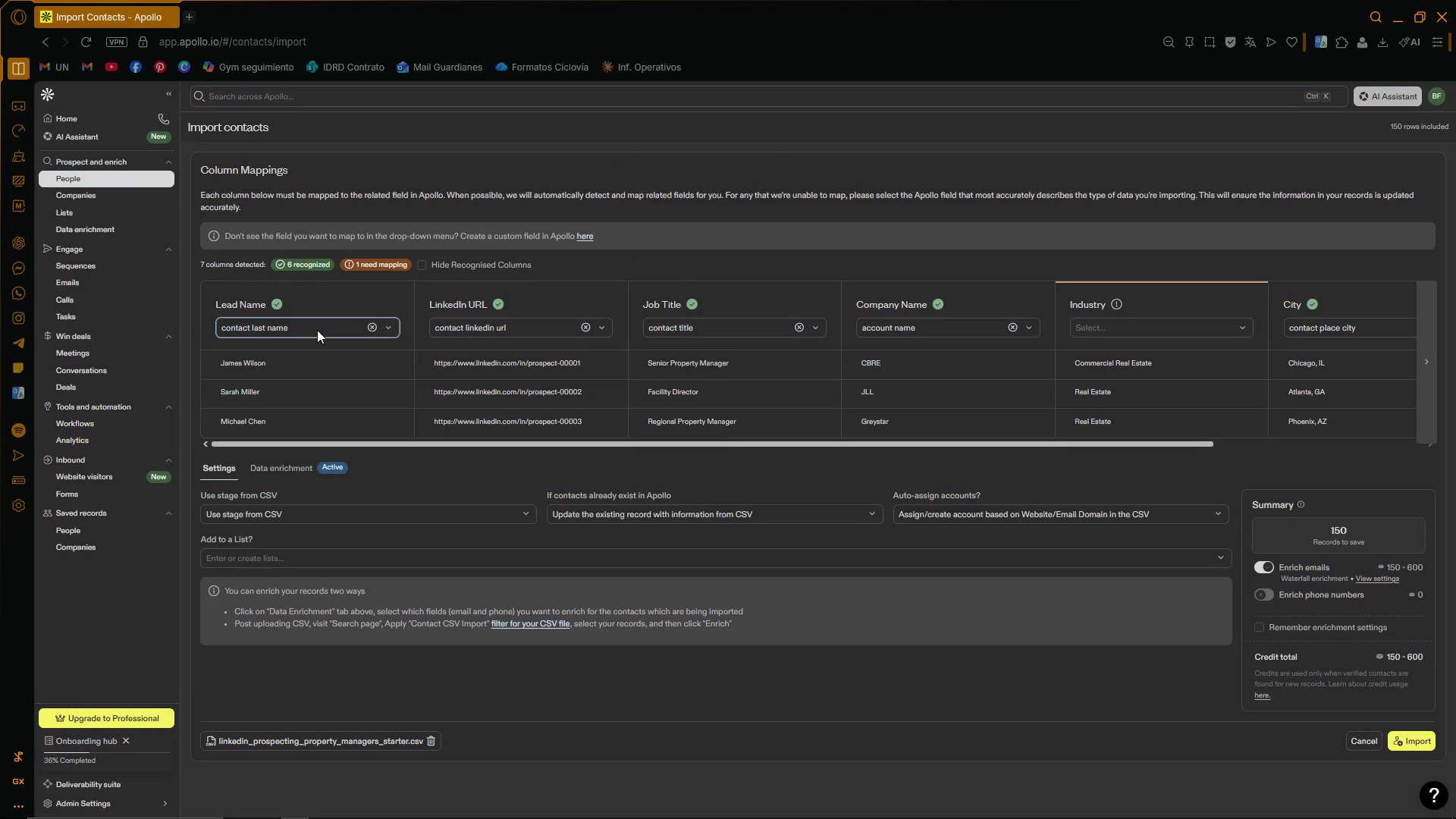 
left_click([317, 330])
 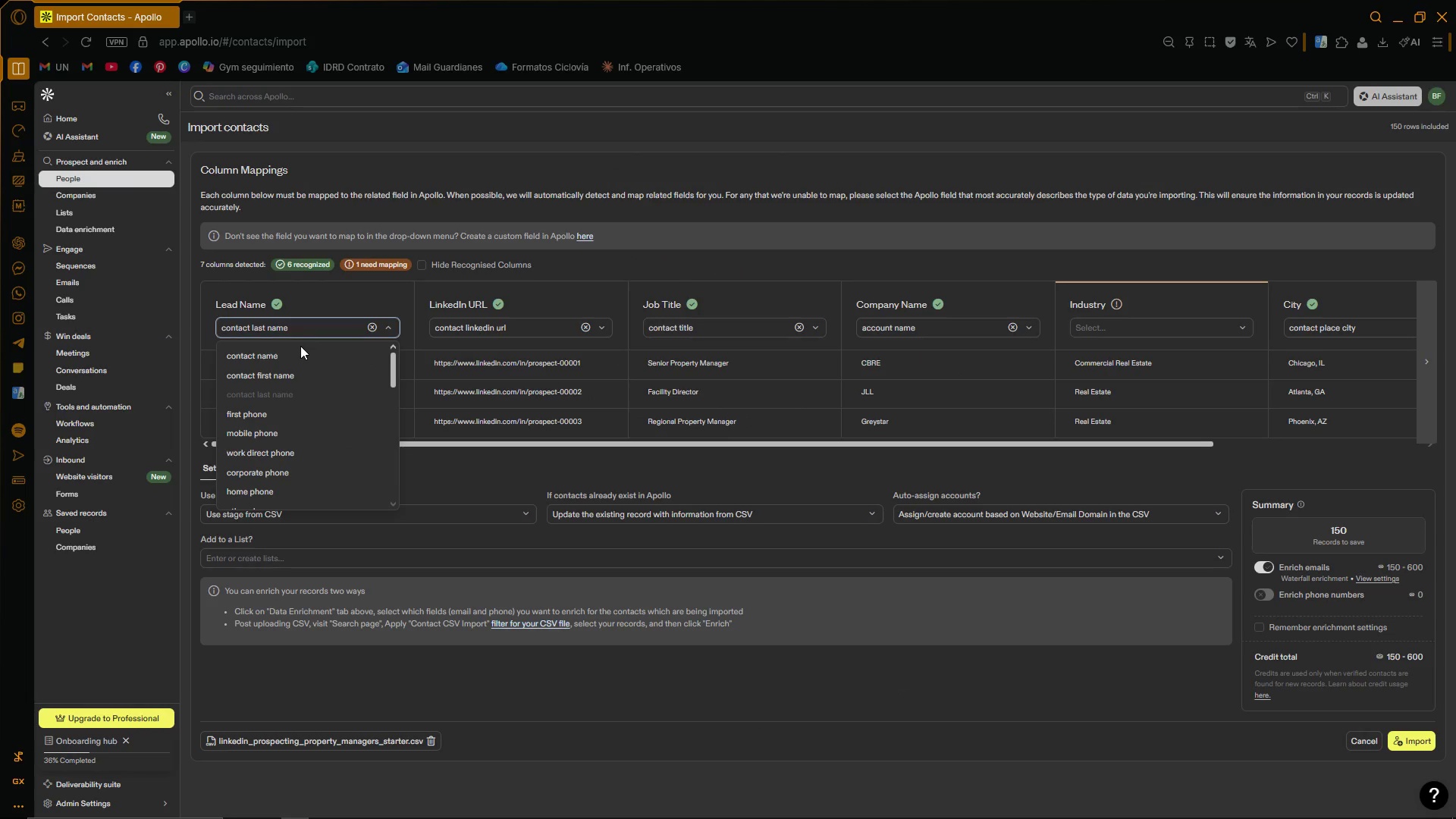 
left_click([293, 355])
 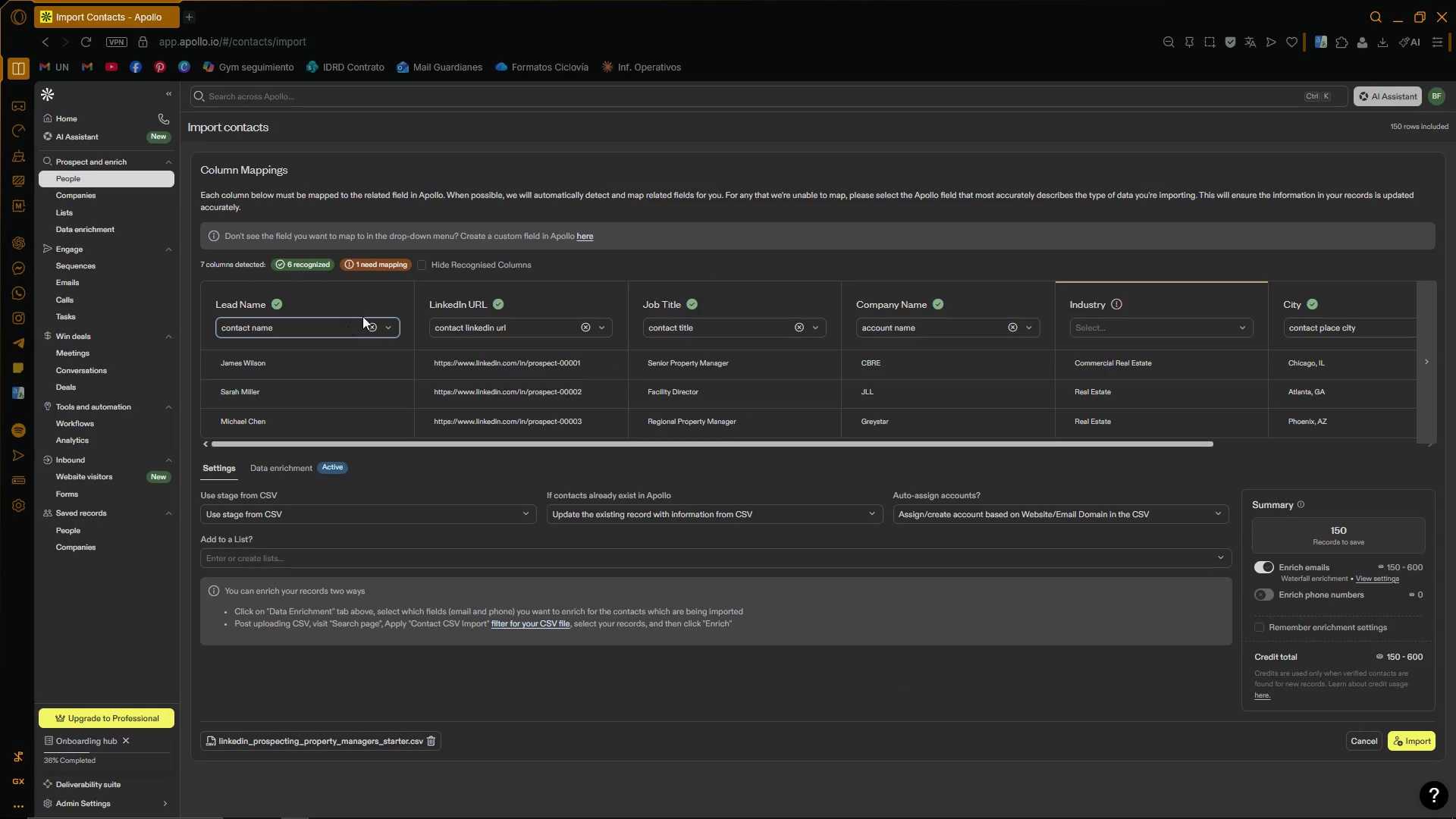 
left_click([381, 290])
 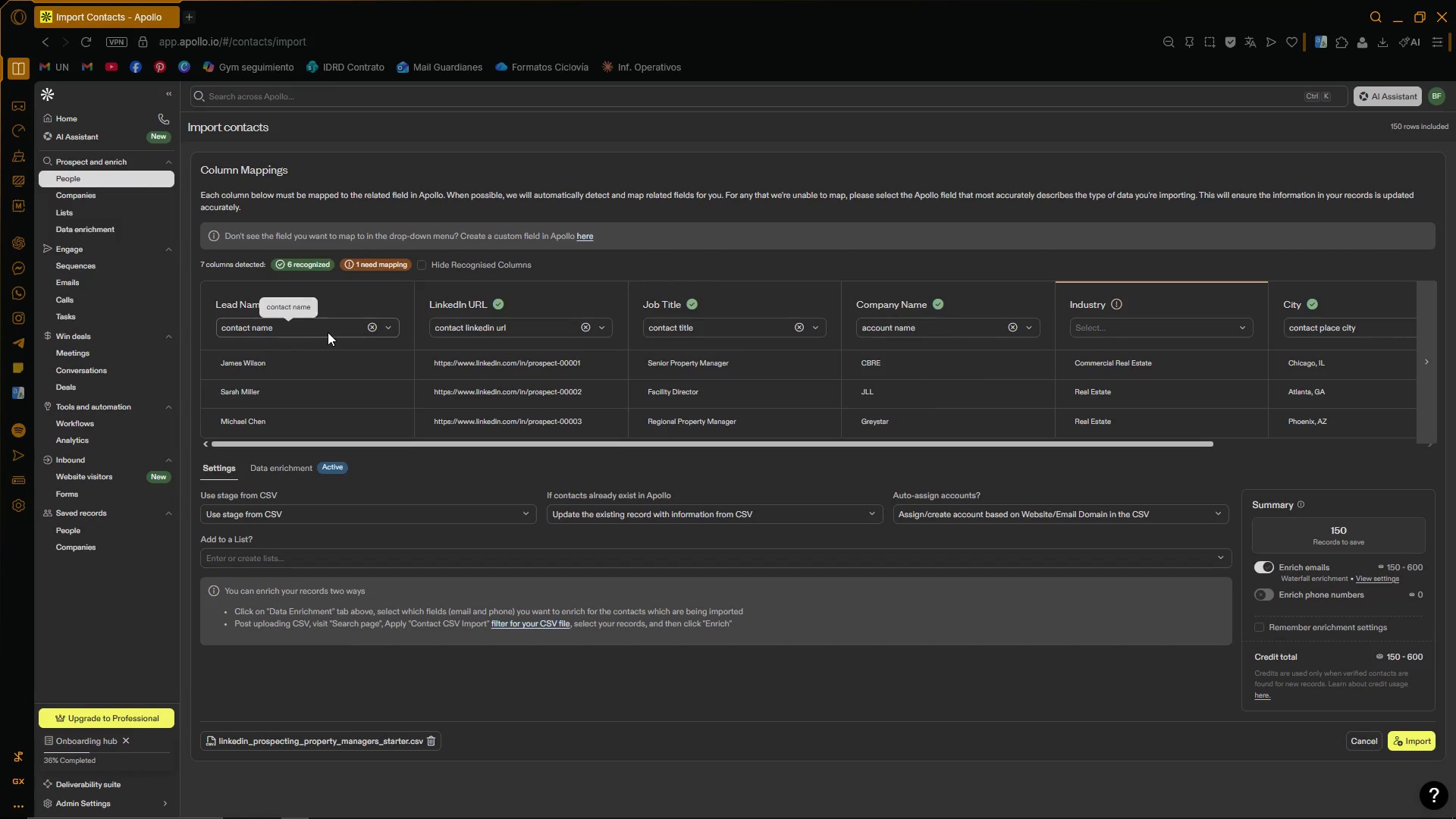 
left_click([362, 289])
 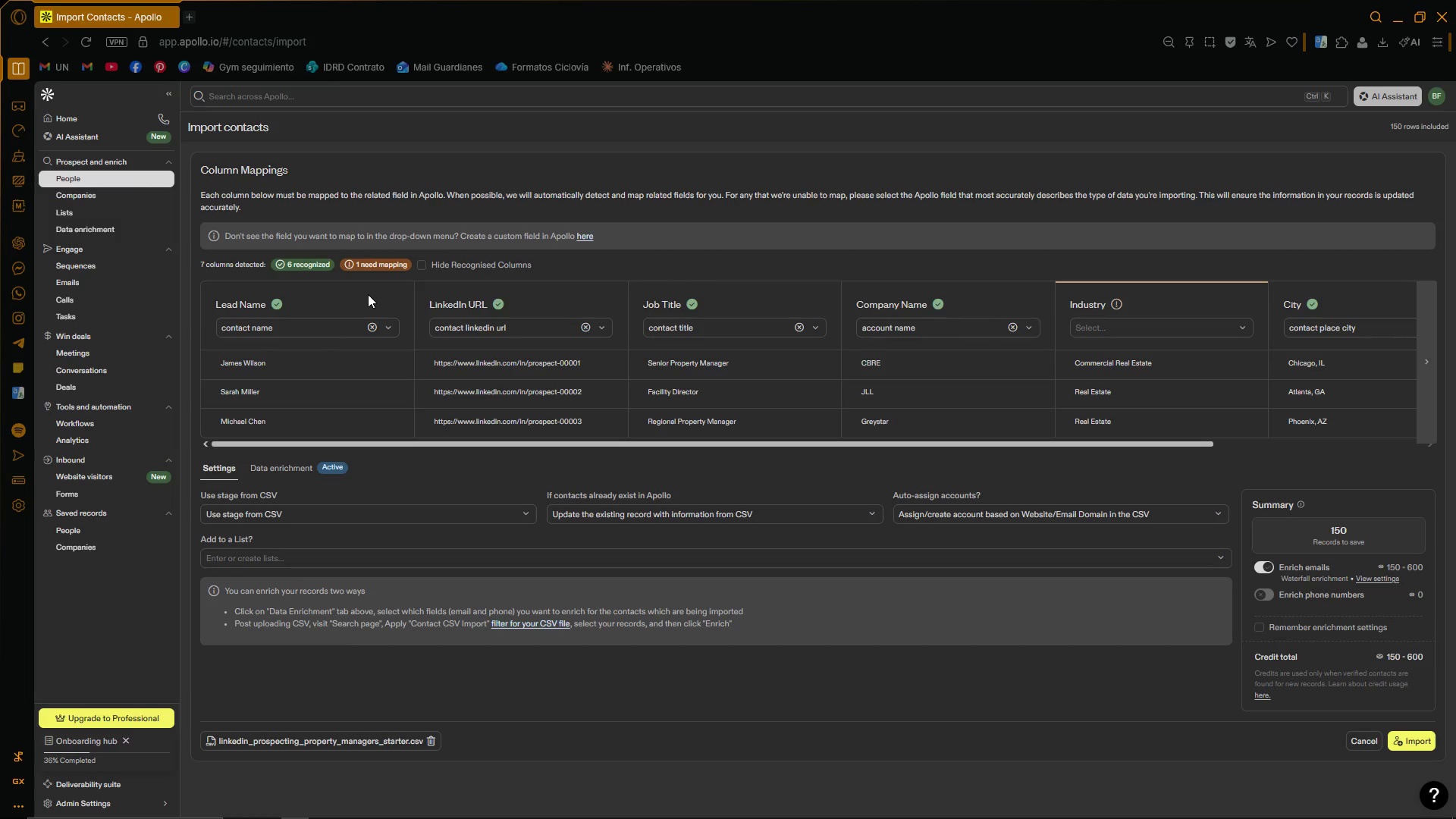 
wait(19.7)
 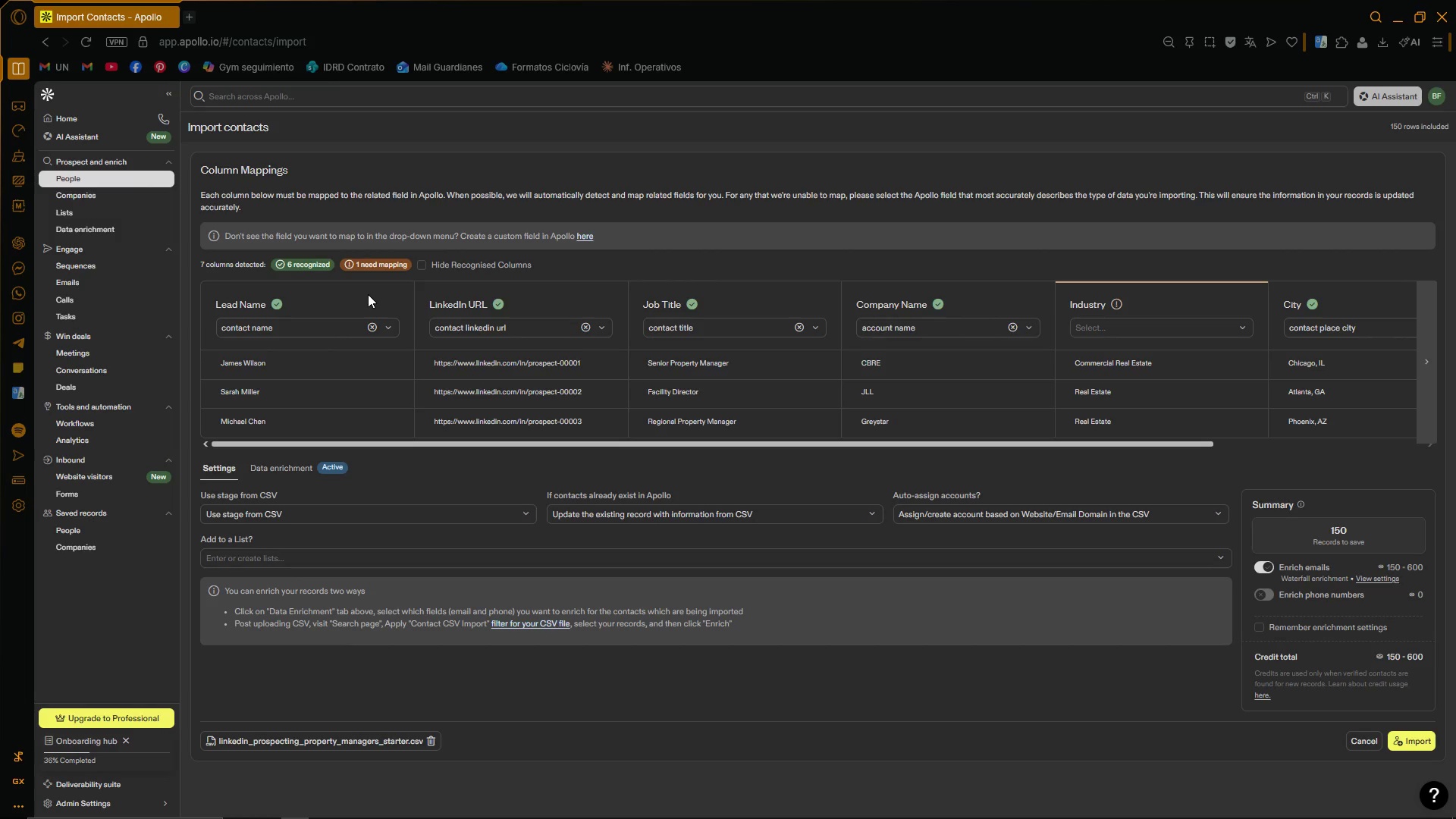 
mouse_move([102, 204])
 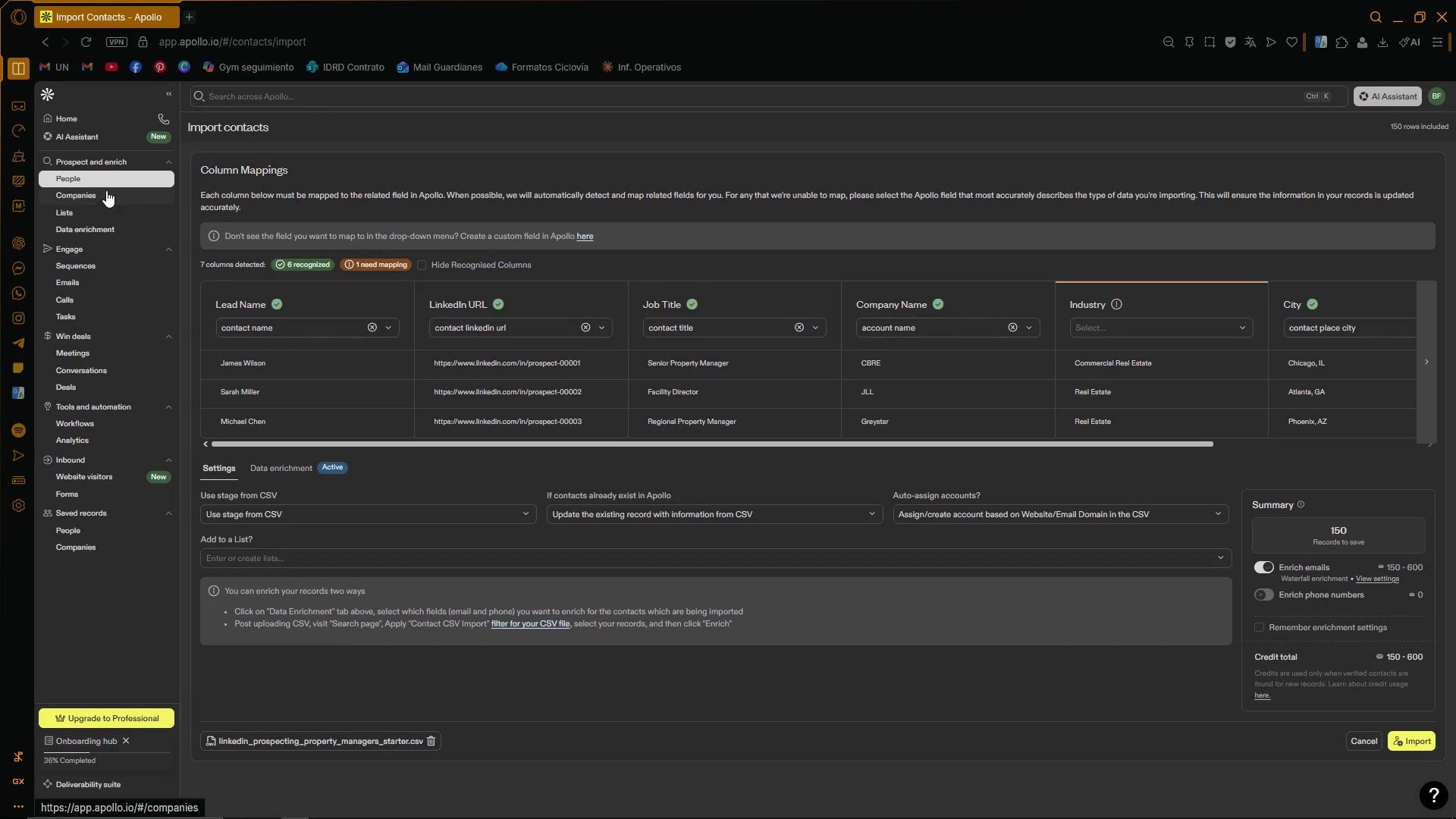 
left_click([109, 177])
 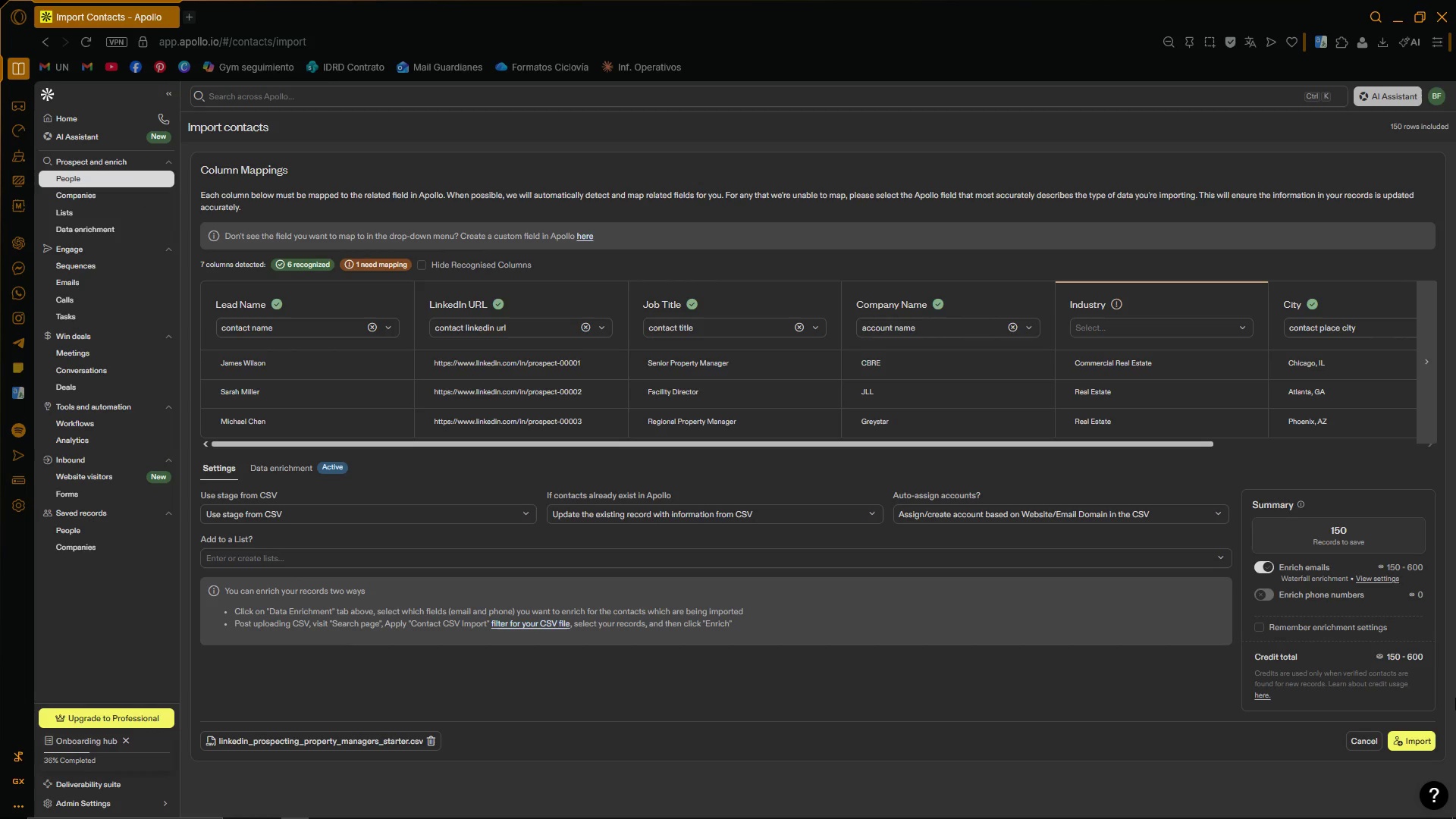 
left_click([1352, 745])
 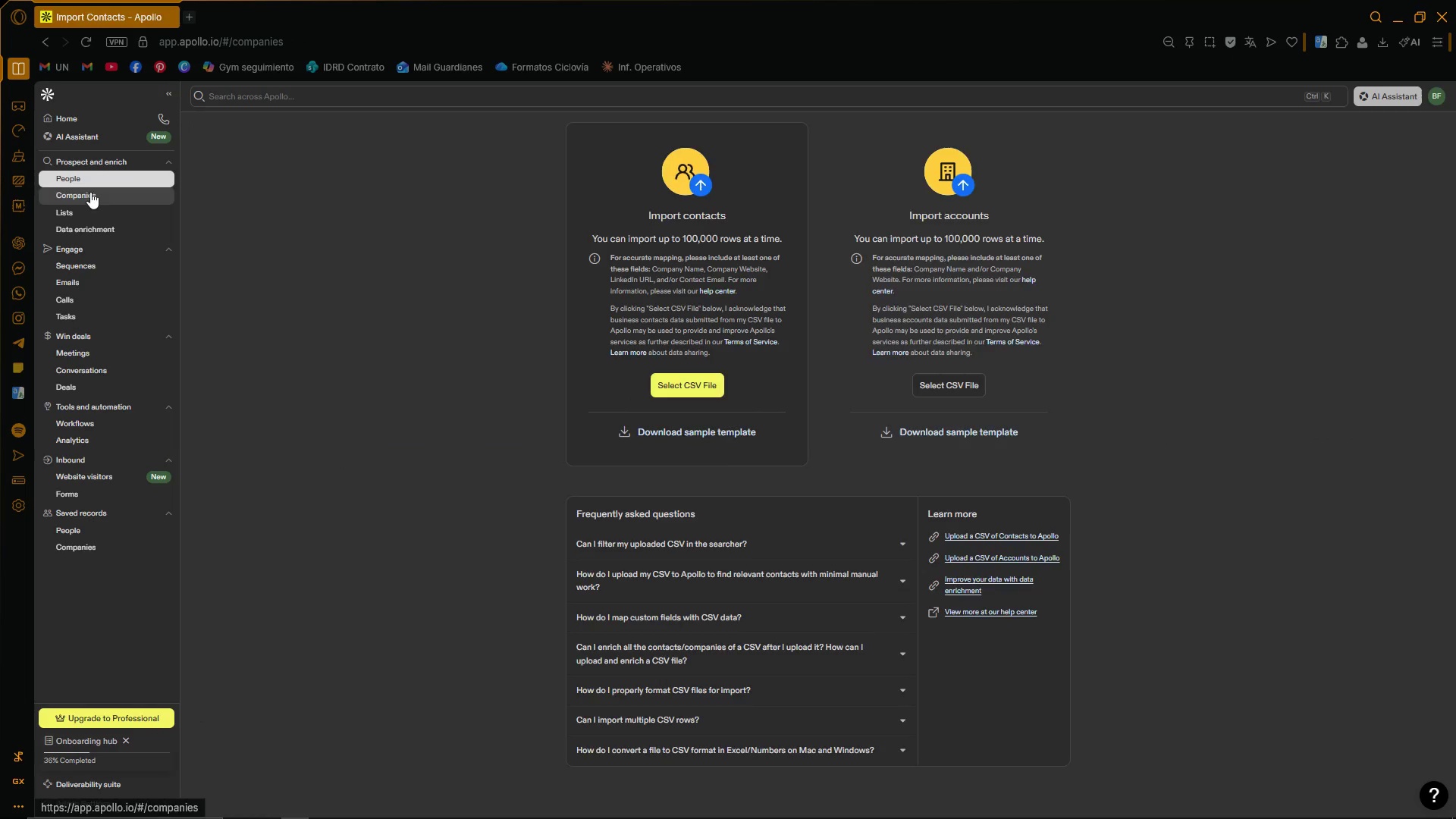 
left_click([94, 180])
 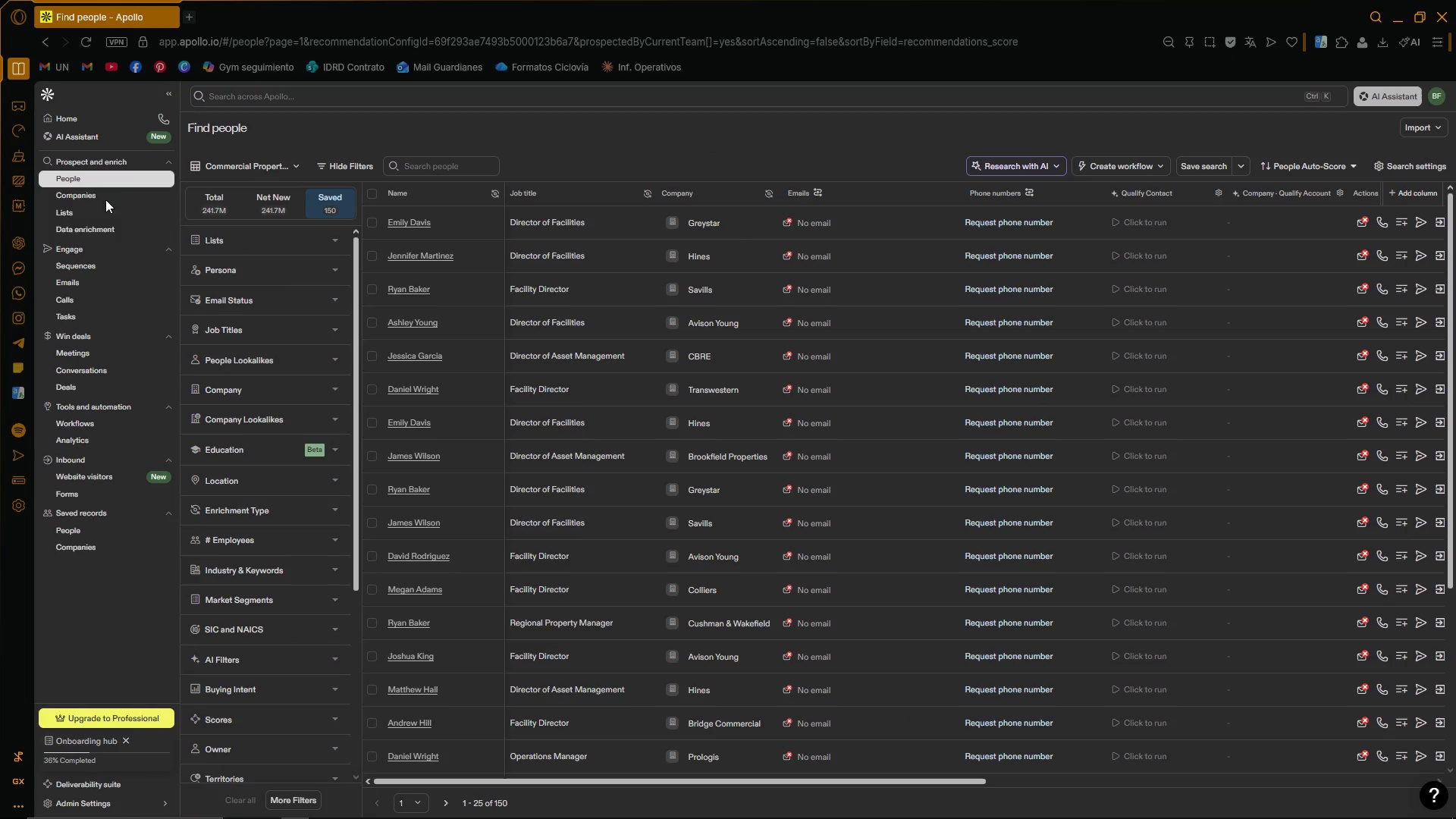 
scroll: coordinate [439, 345], scroll_direction: up, amount: 6.0
 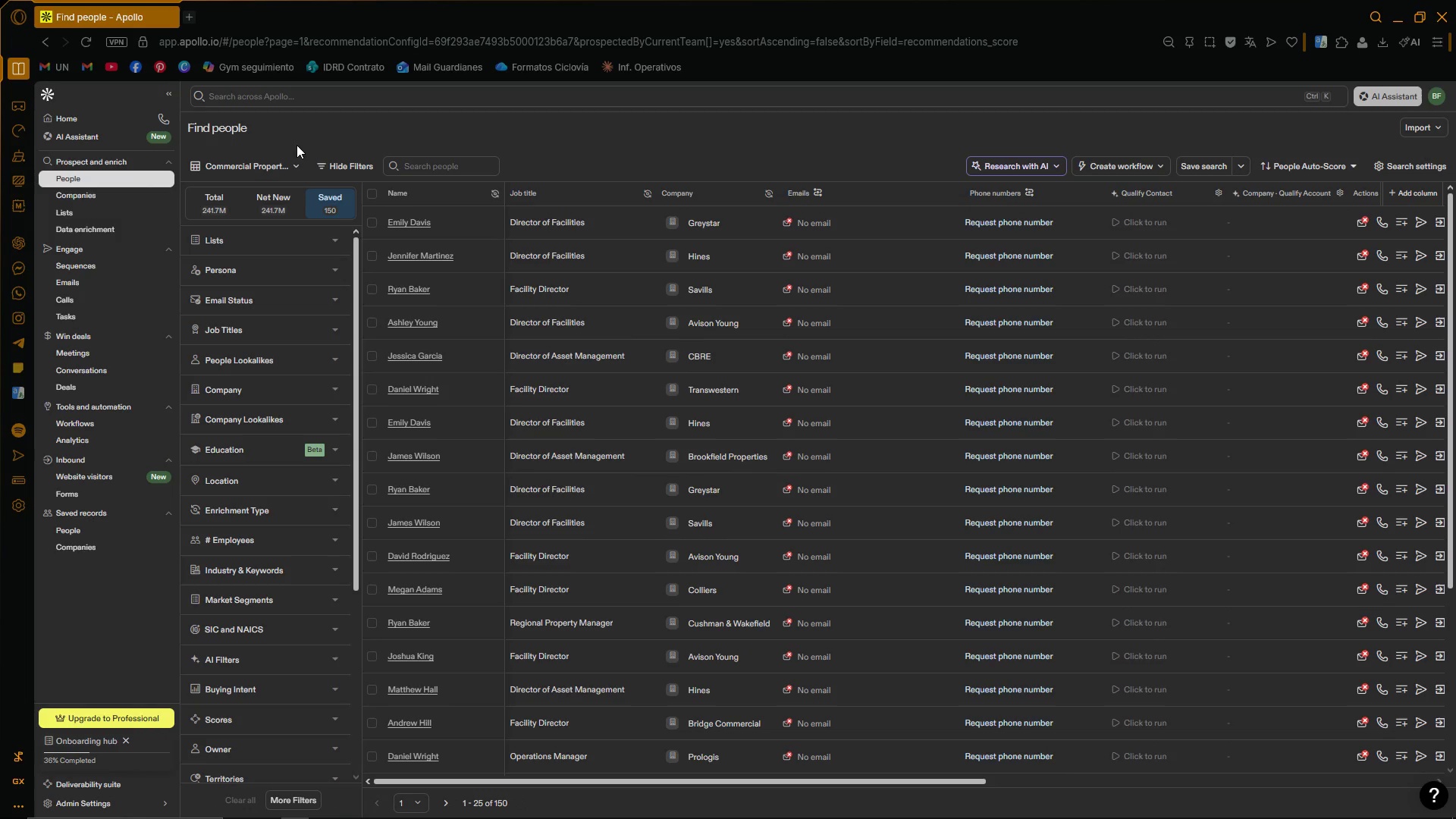 
mouse_move([290, 177])
 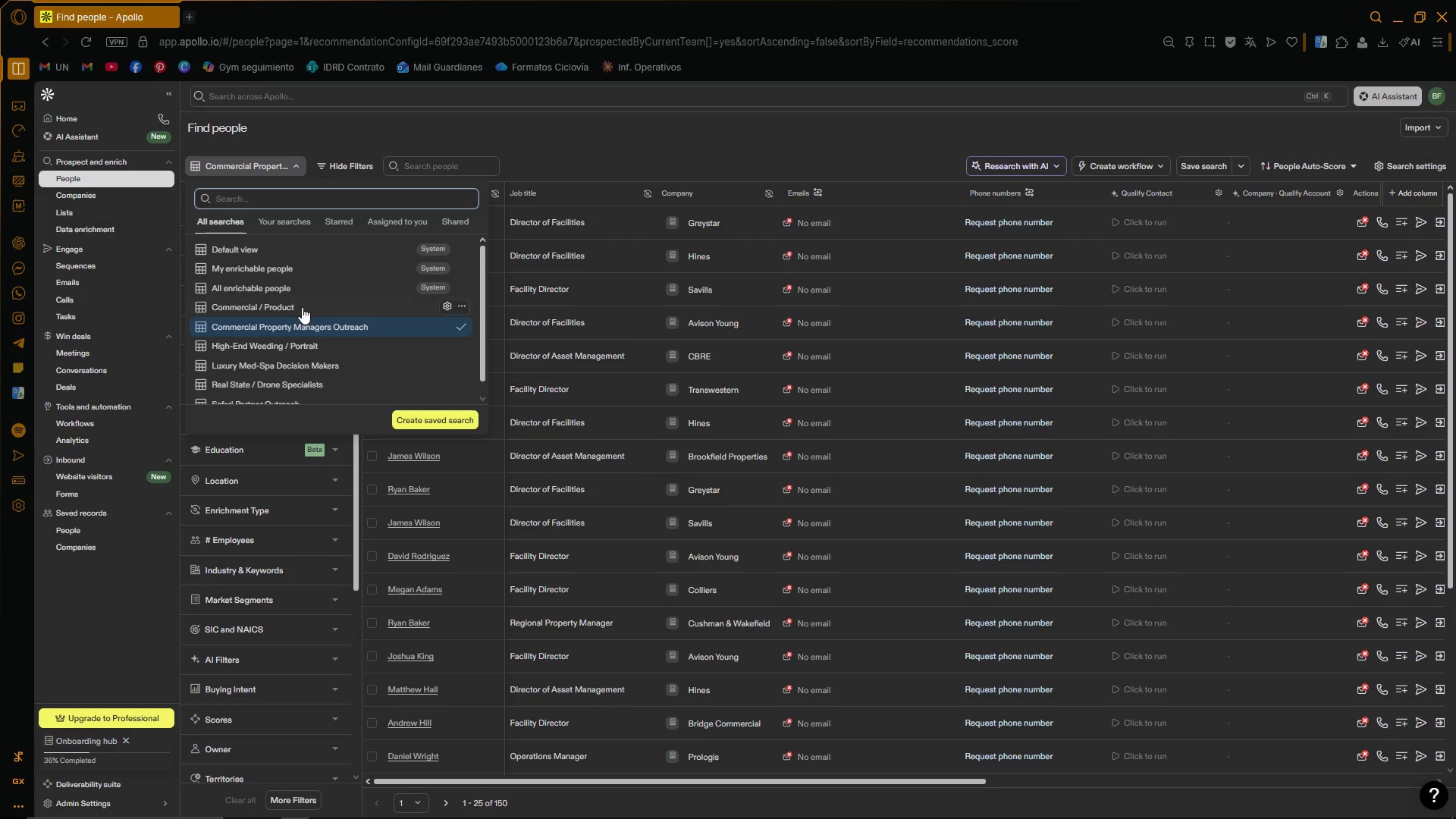 
left_click([281, 173])
 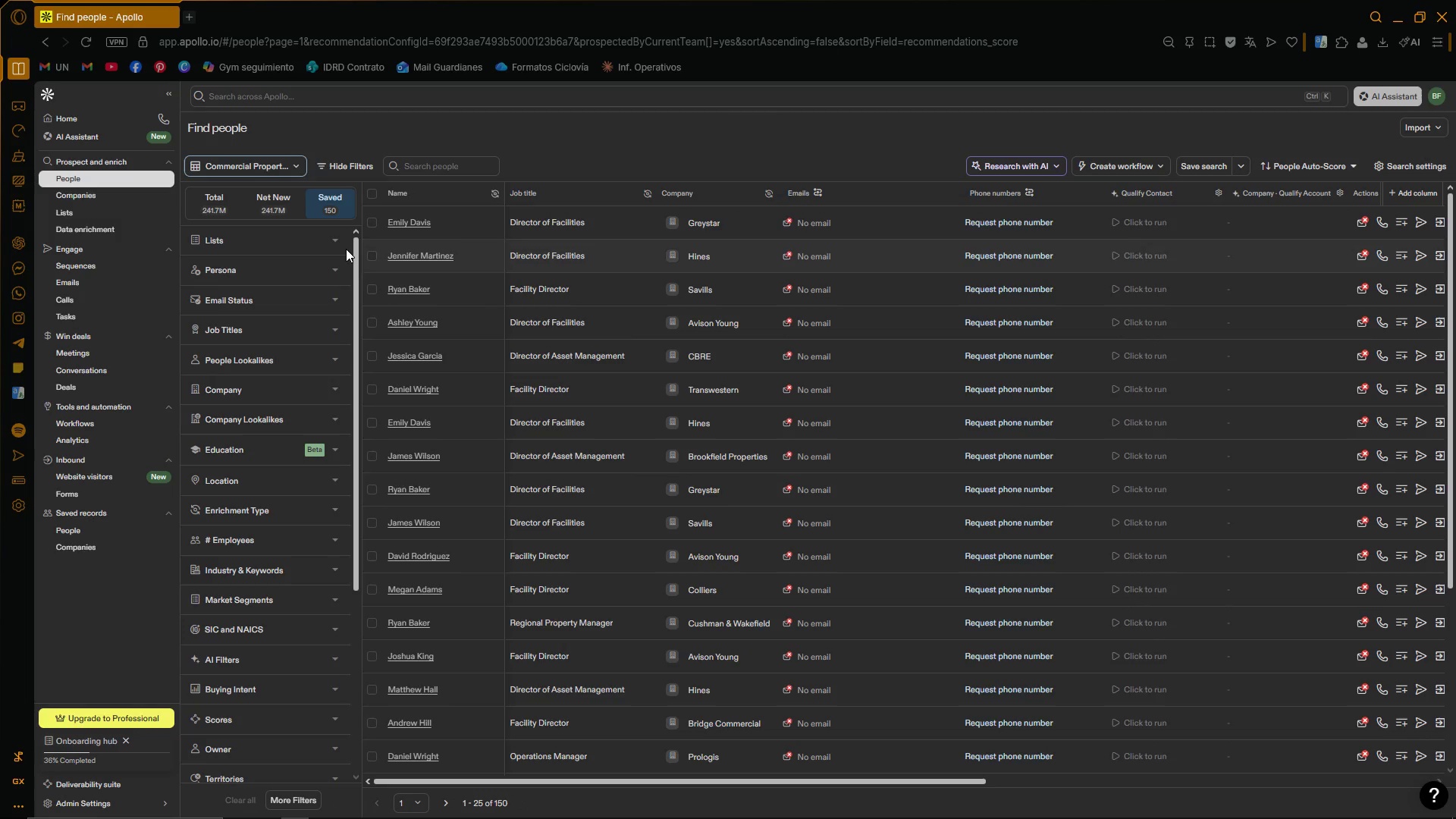 
scroll: coordinate [307, 330], scroll_direction: none, amount: 0.0
 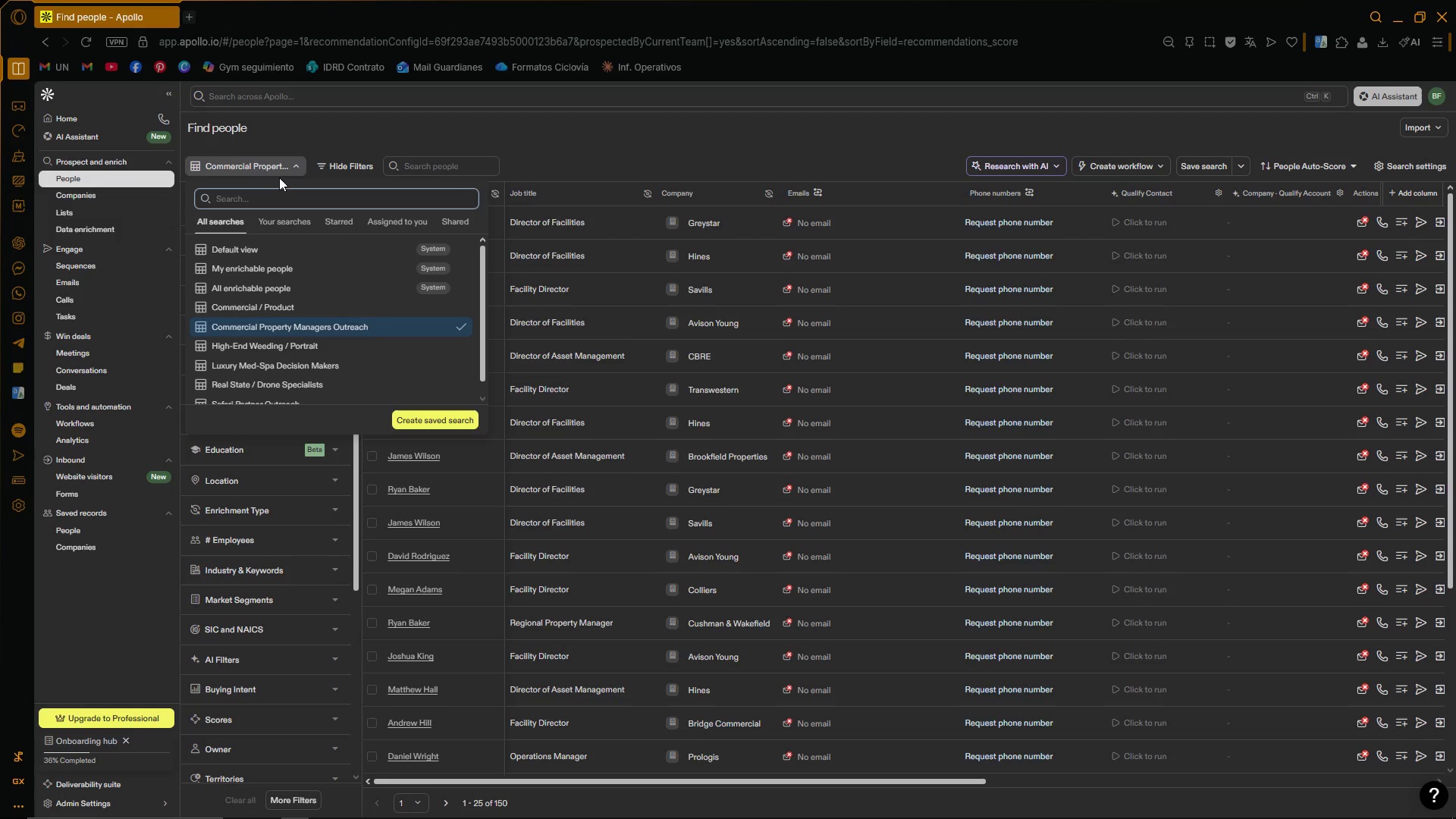 
double_click([266, 164])
 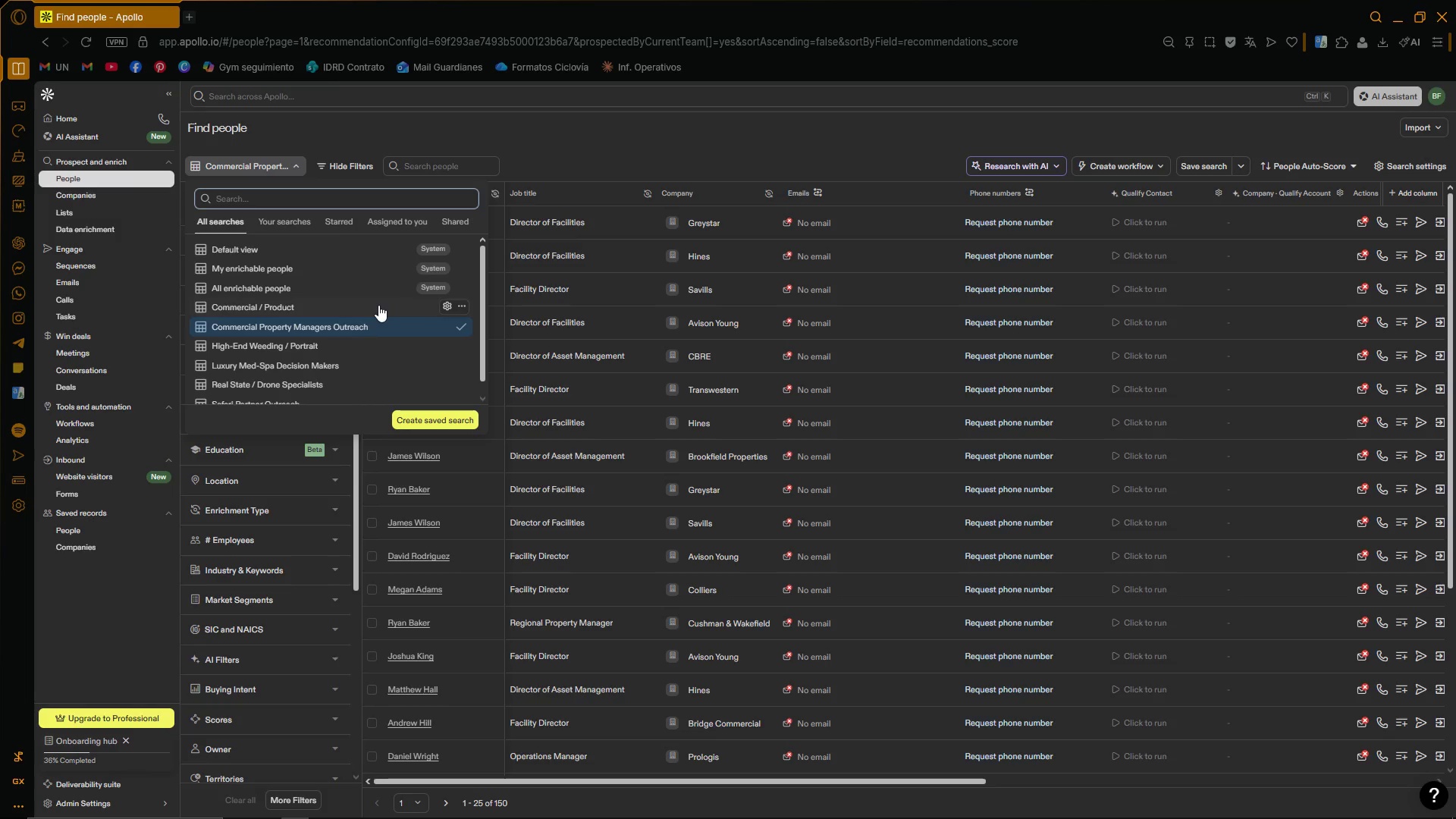 
scroll: coordinate [378, 305], scroll_direction: down, amount: 2.0
 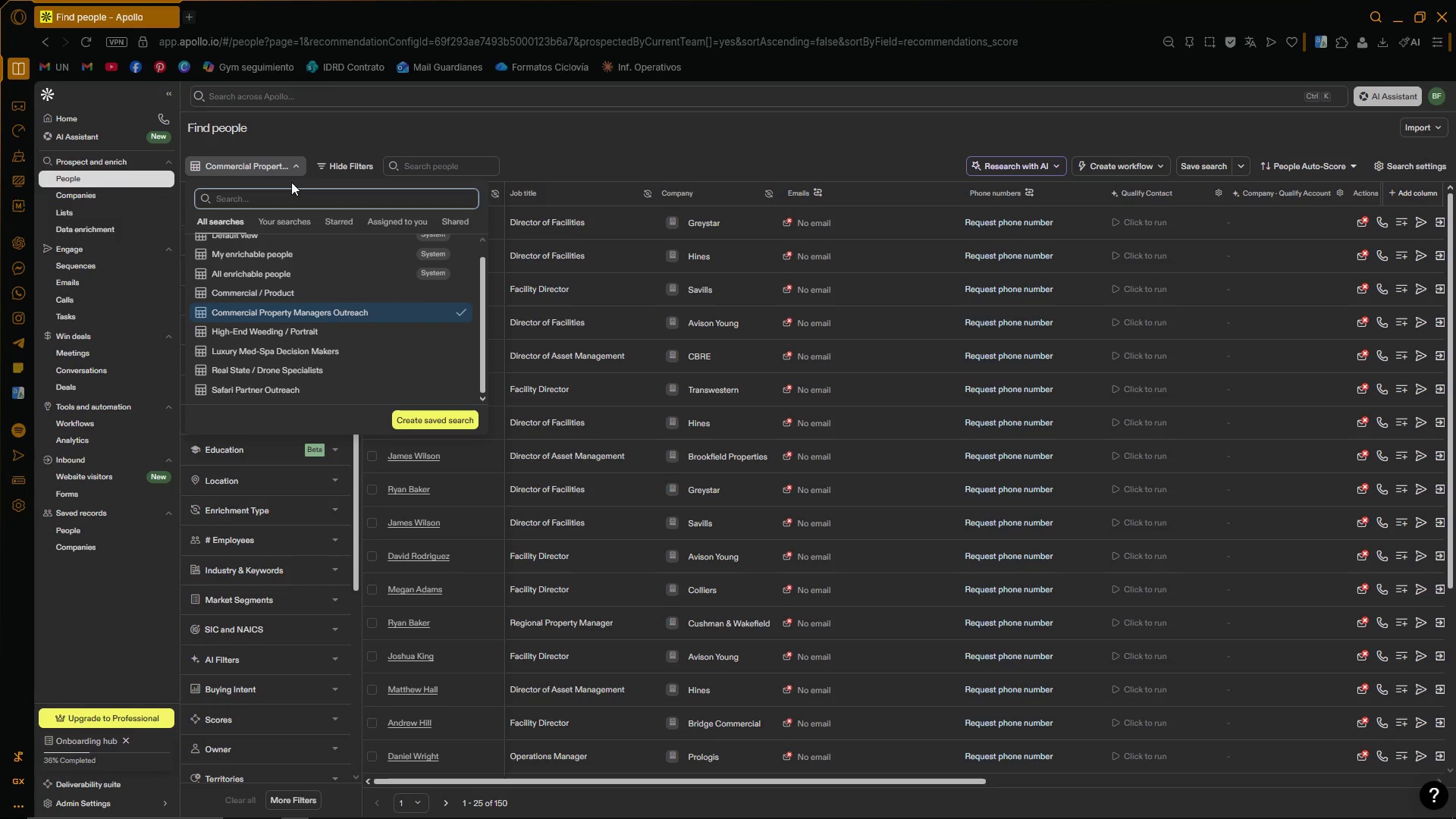 
left_click([276, 168])
 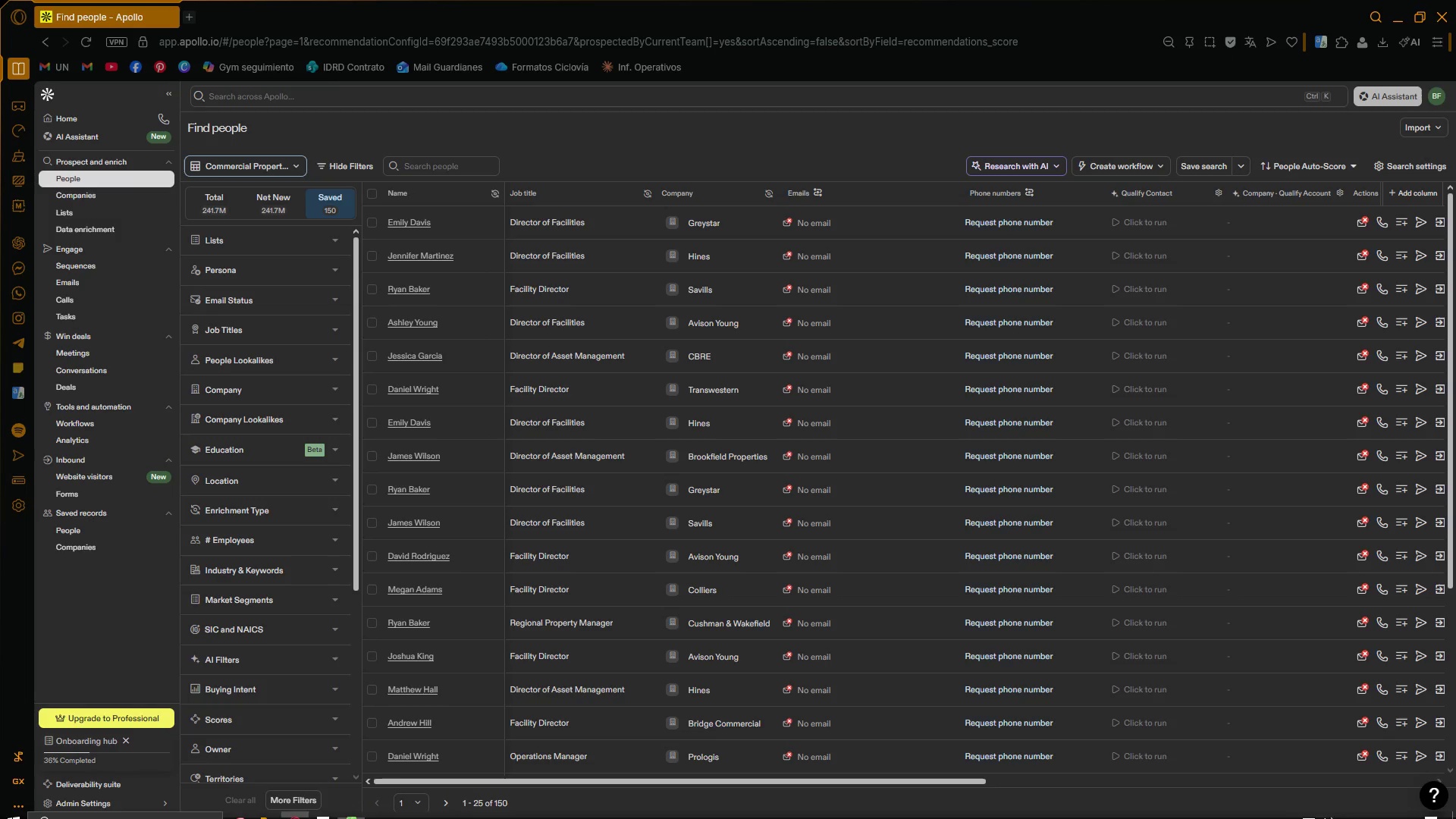 
left_click([325, 806])